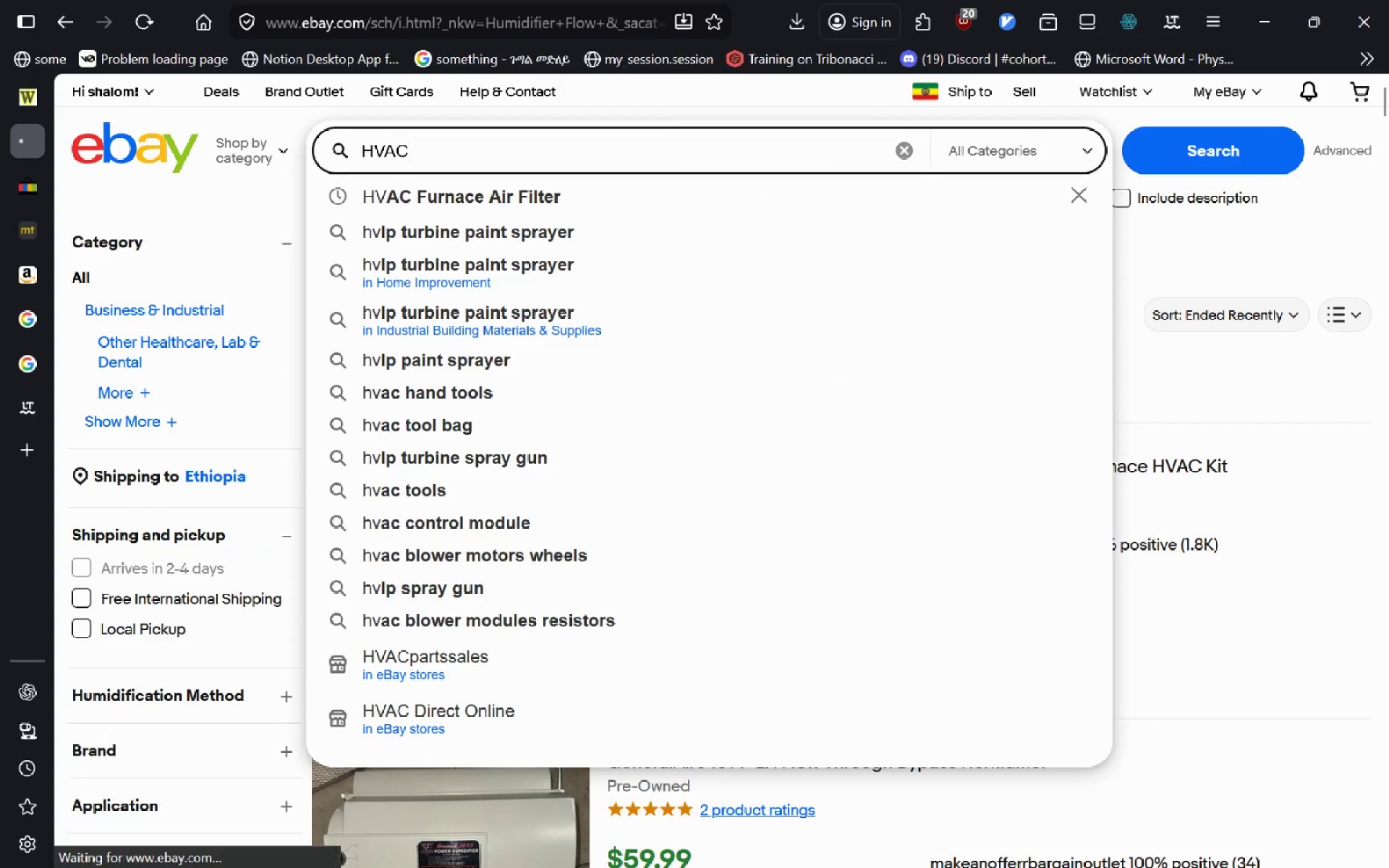 
 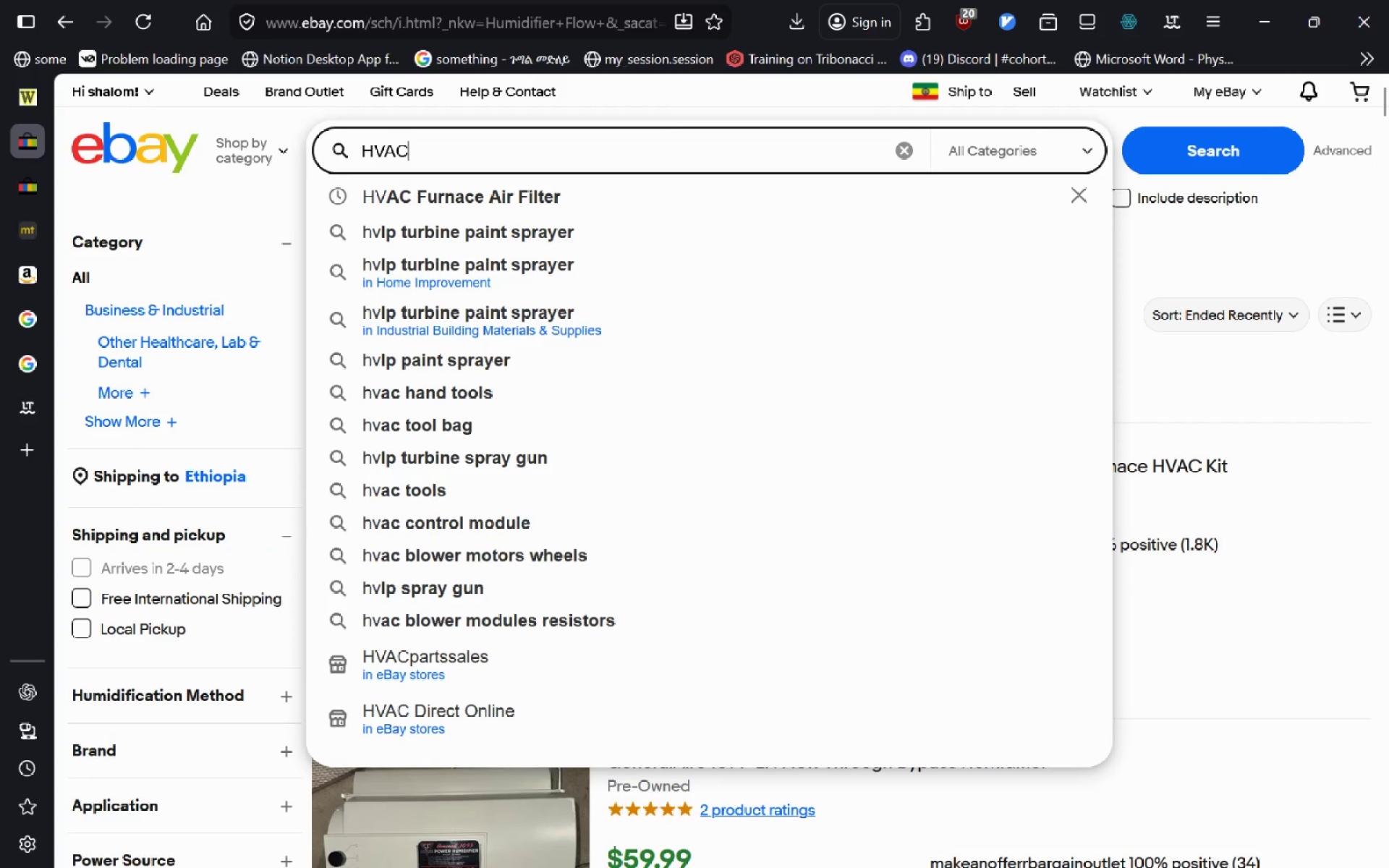 
key(Enter)
 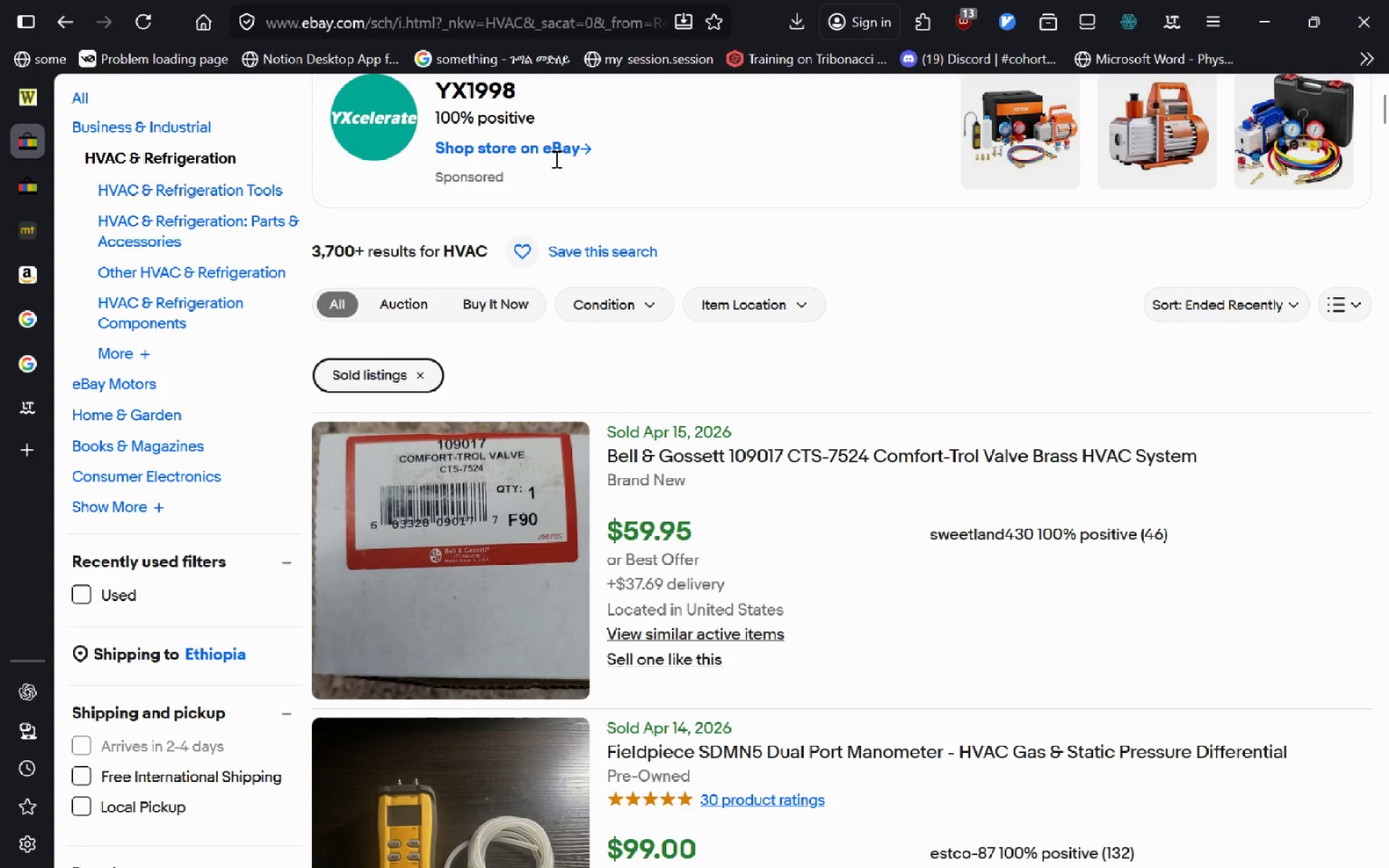 
wait(7.05)
 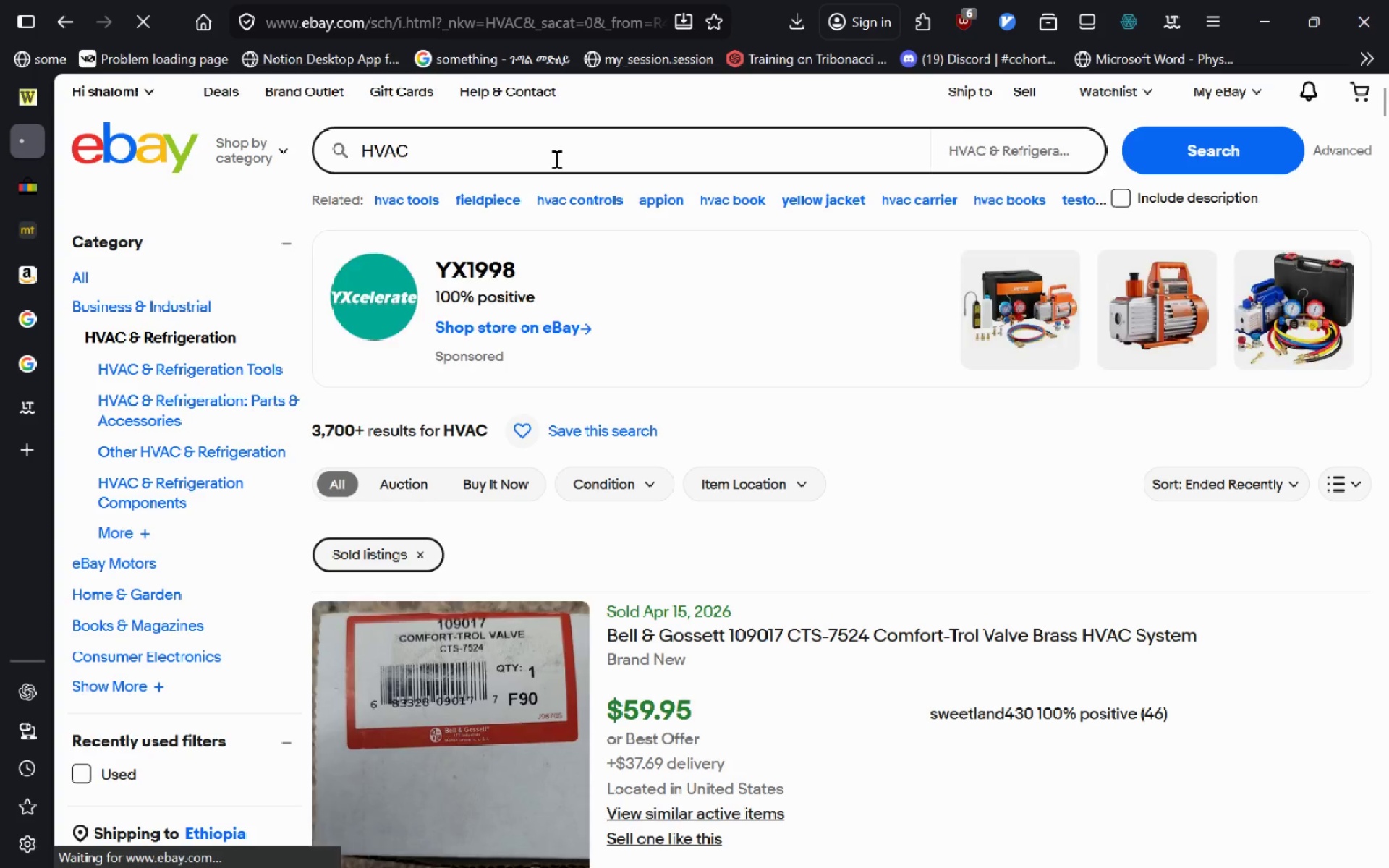 
left_click([75, 592])
 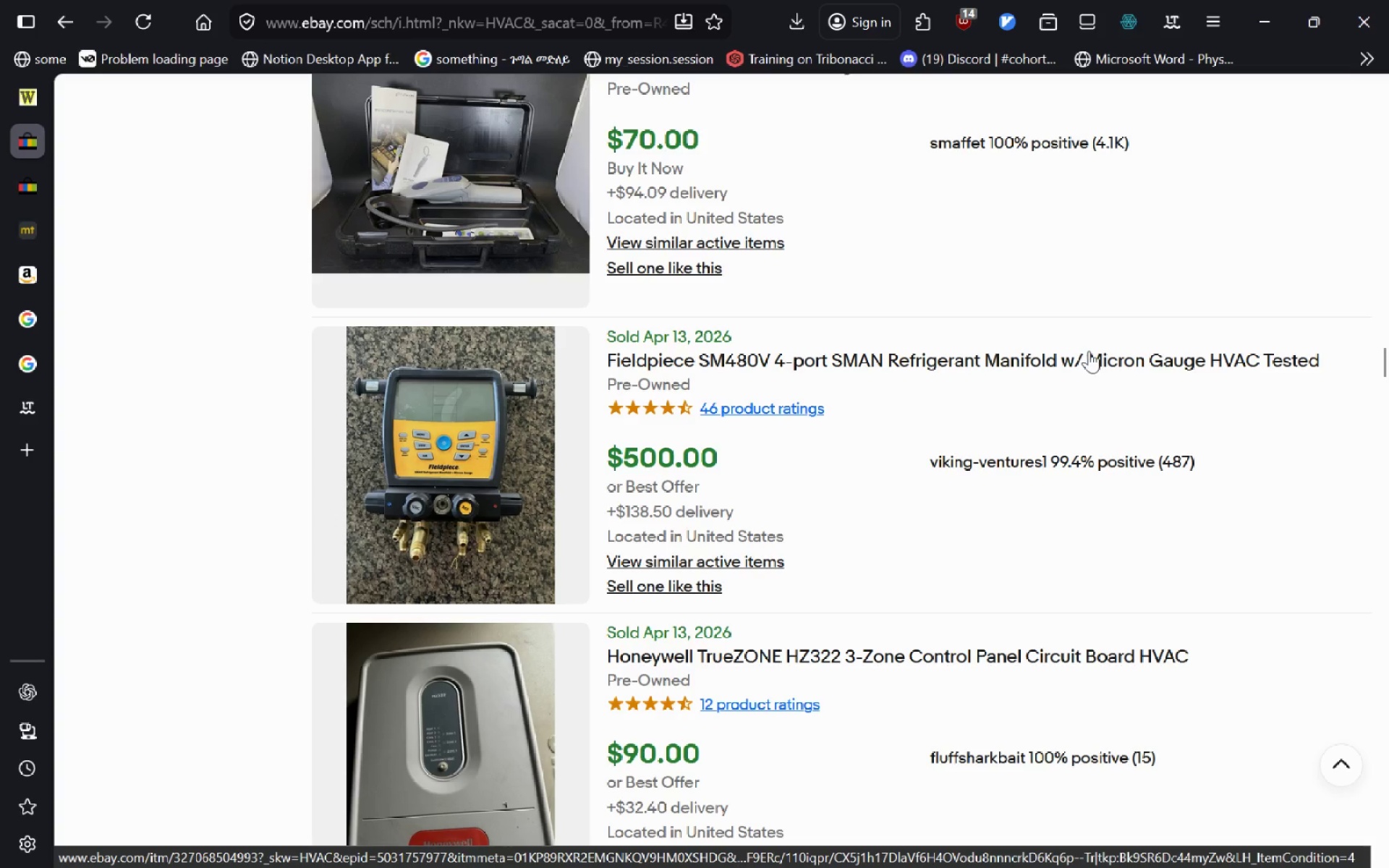 
wait(60.88)
 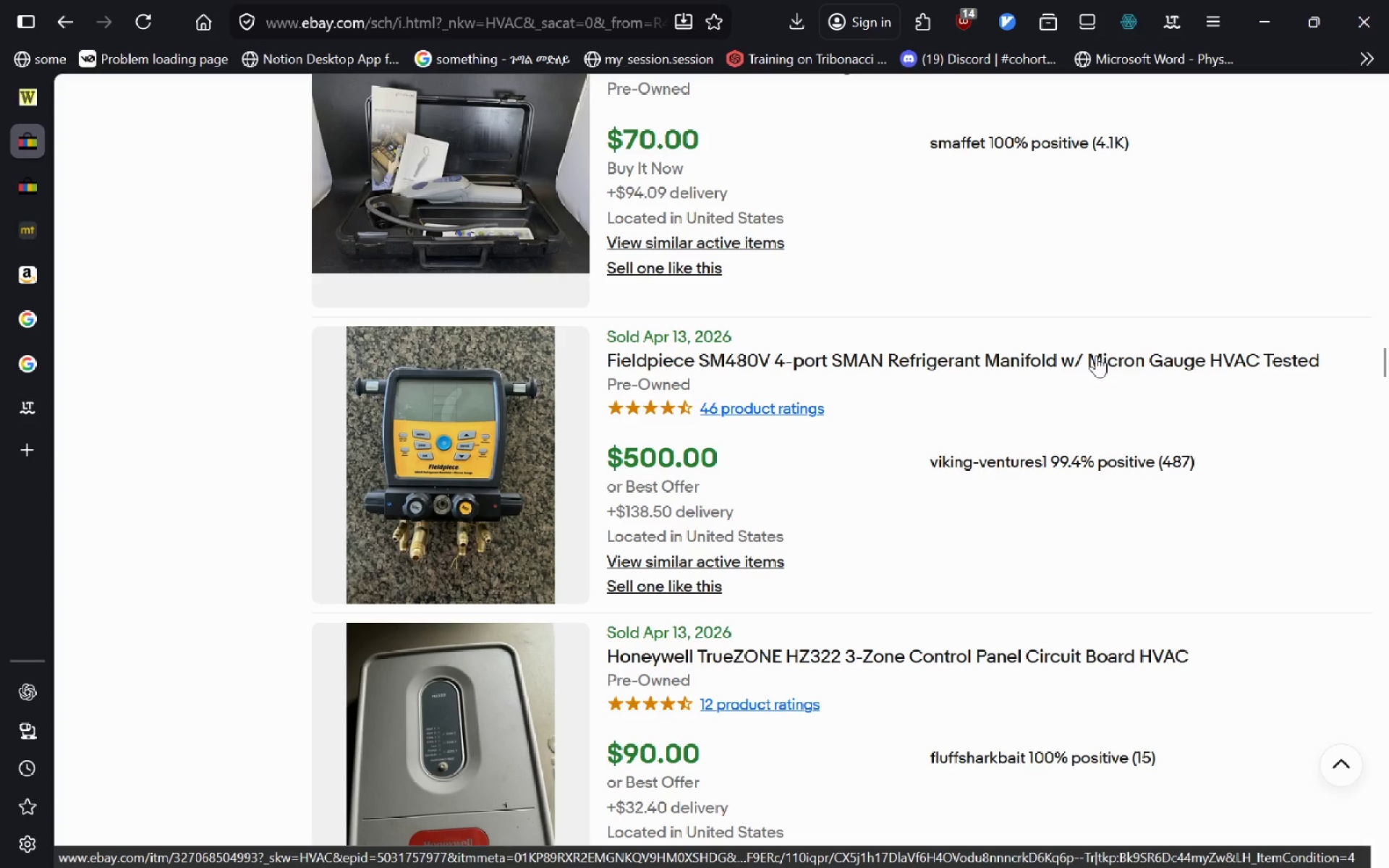 
key(Control+T)
 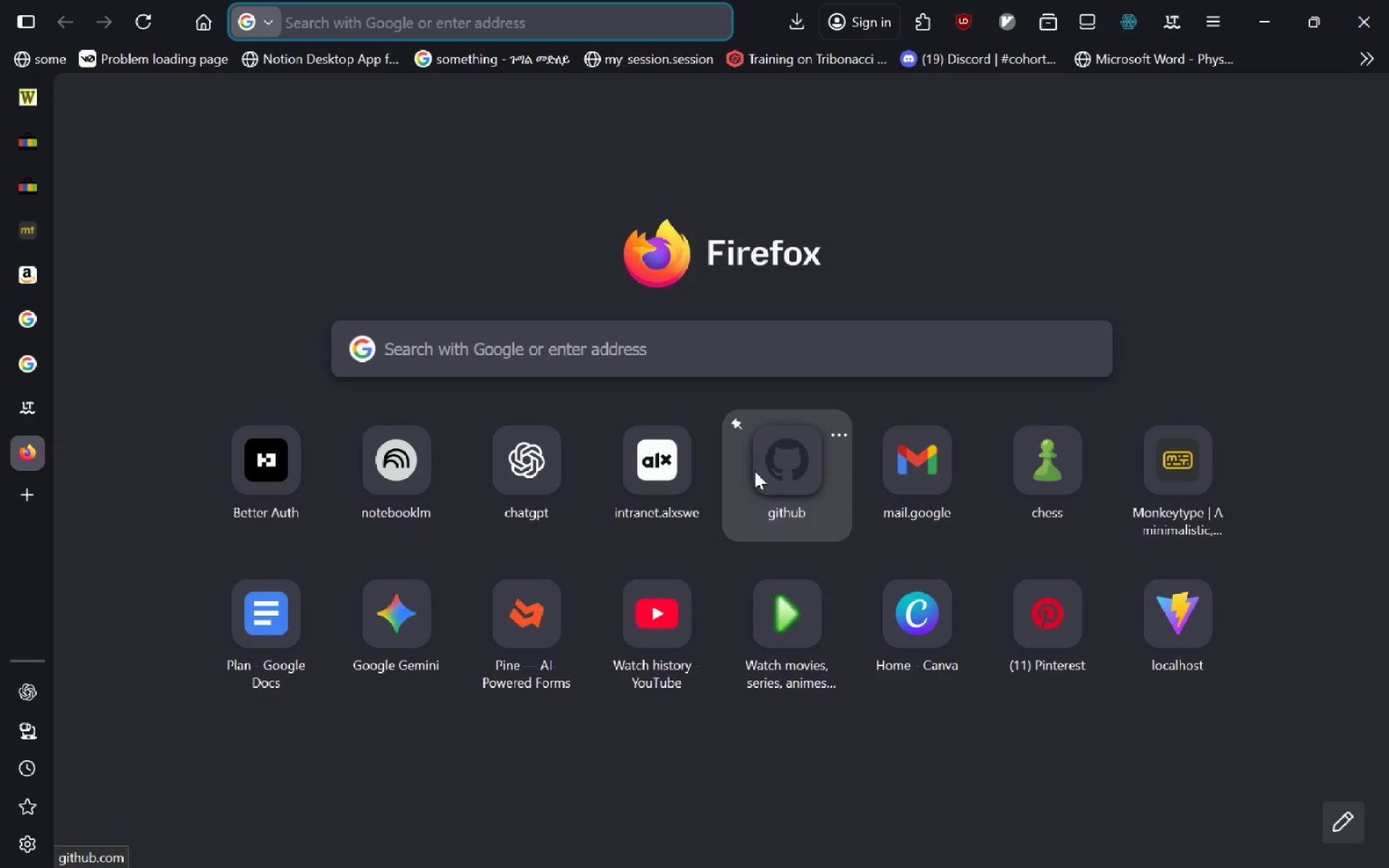 
hold_key(key=ShiftRight, duration=0.33)
 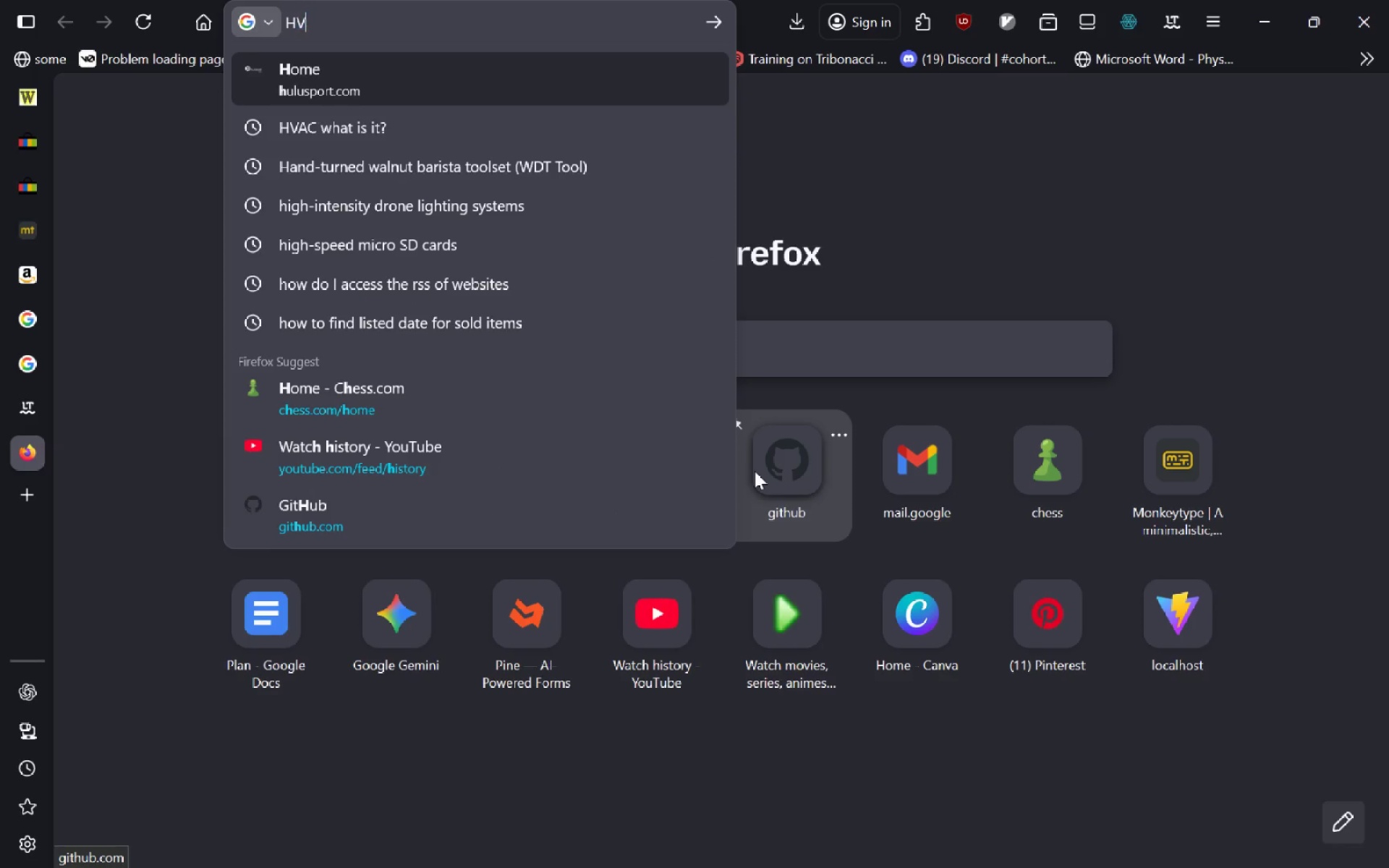 
type(HVAC items)
 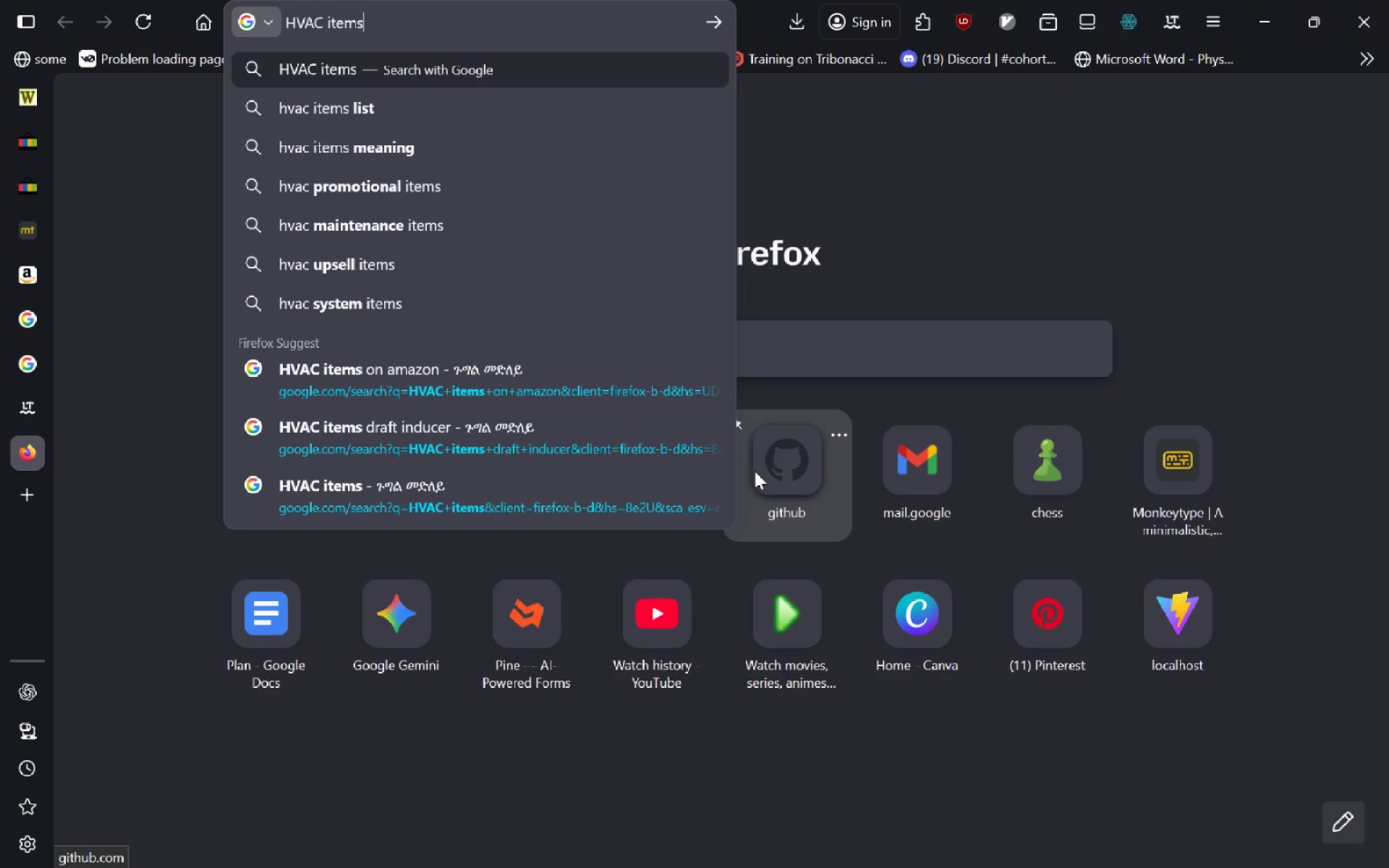 
key(Enter)
 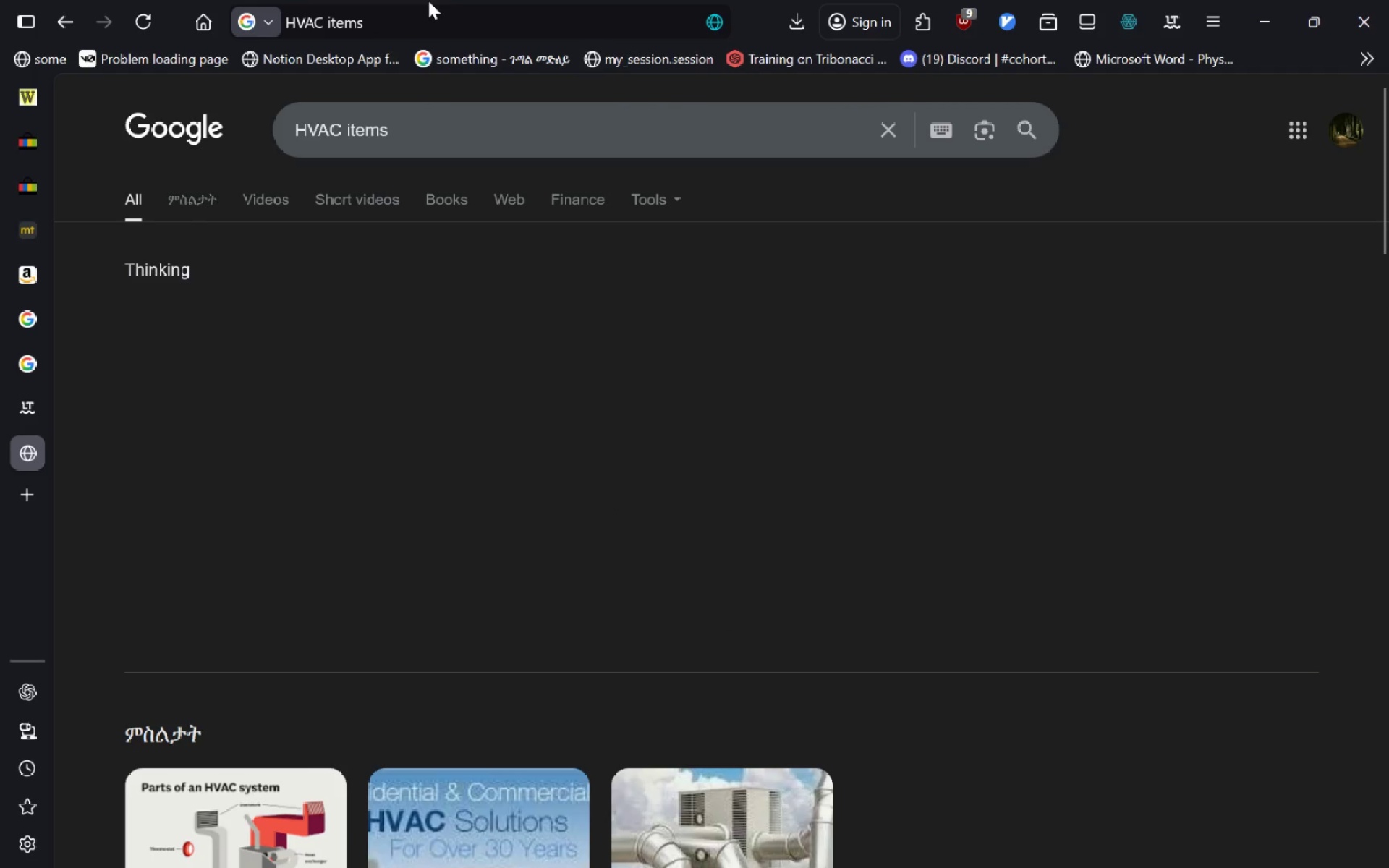 
left_click([422, 10])
 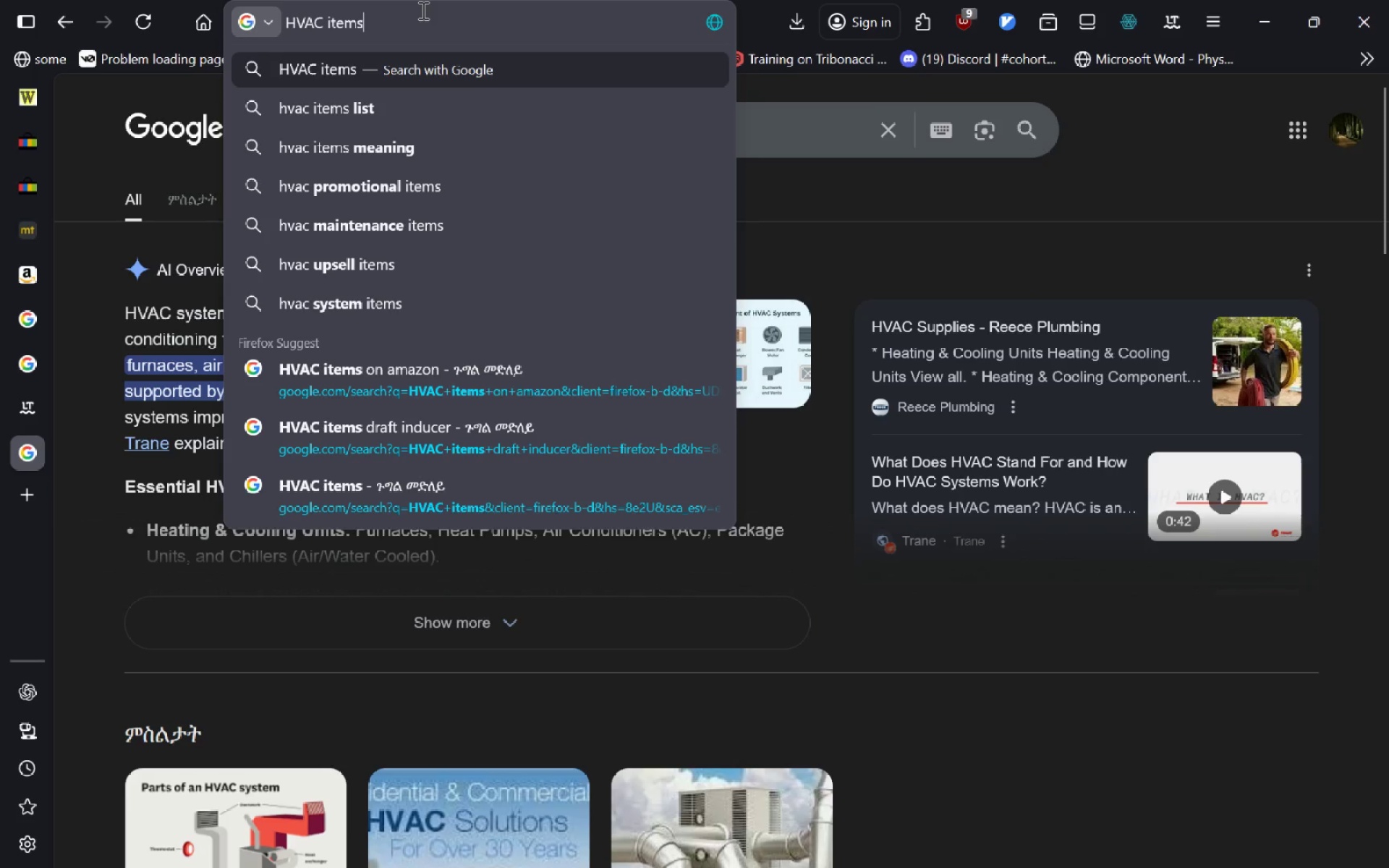 
key(ArrowRight)
 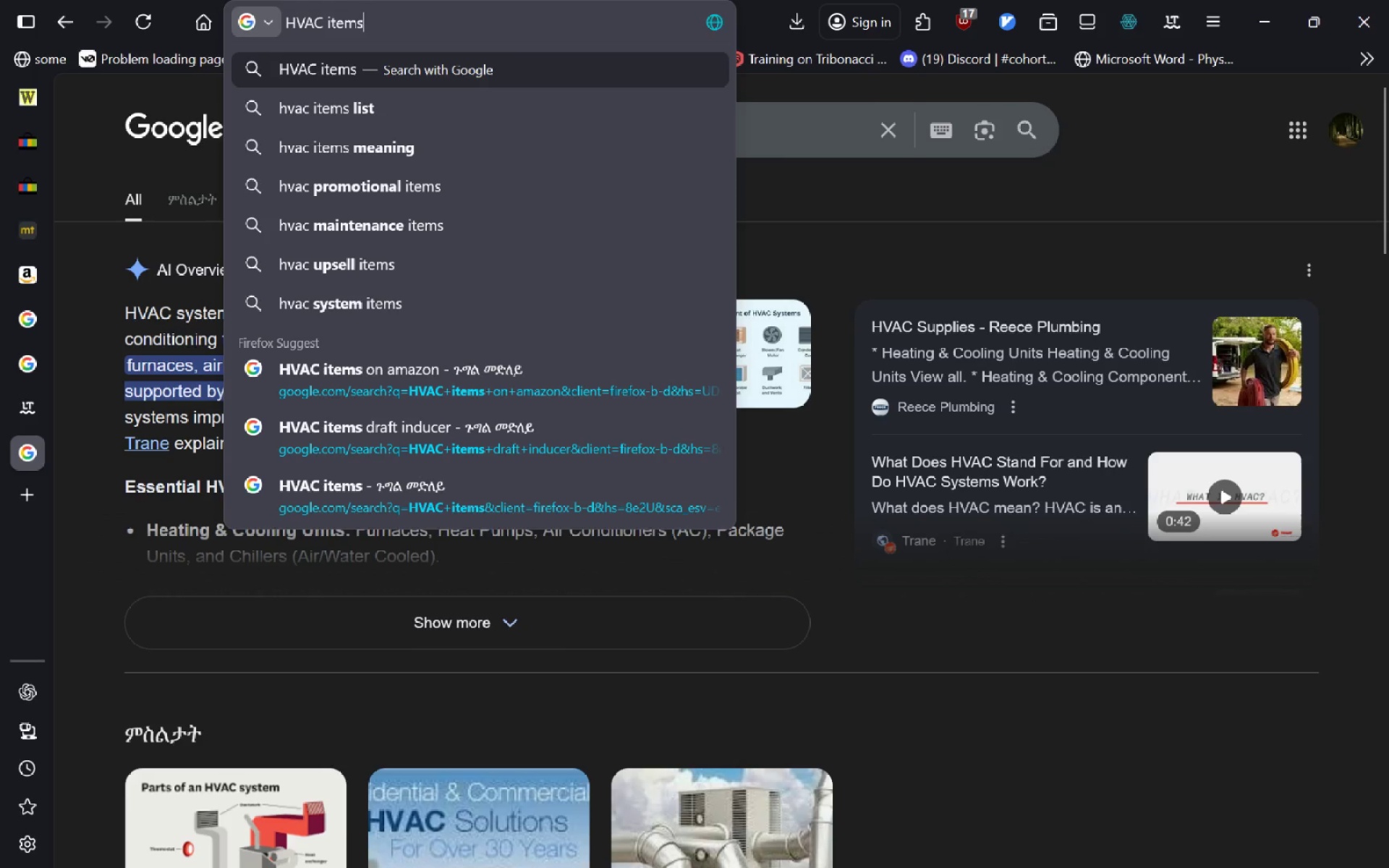 
type( list)
 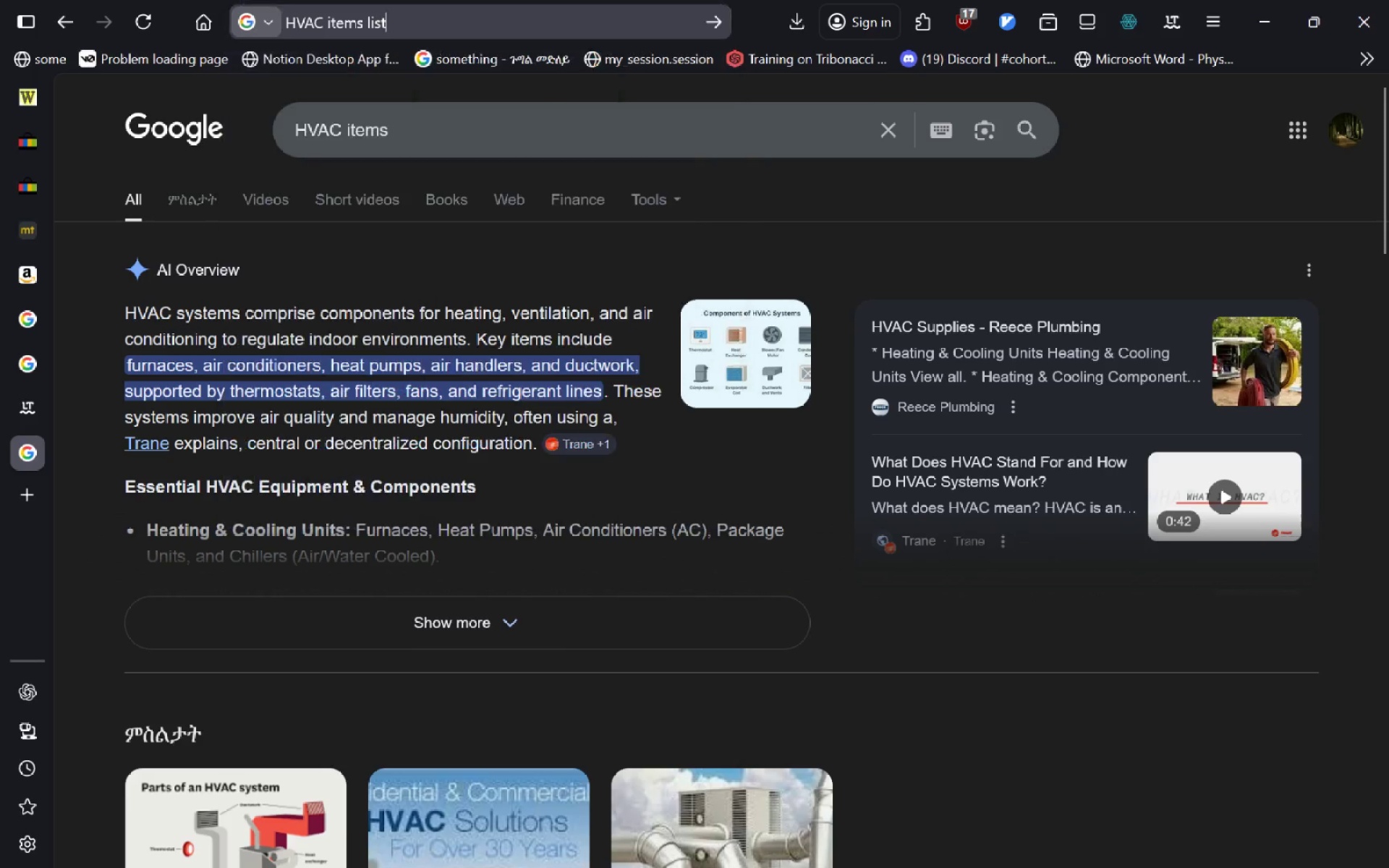 
key(Enter)
 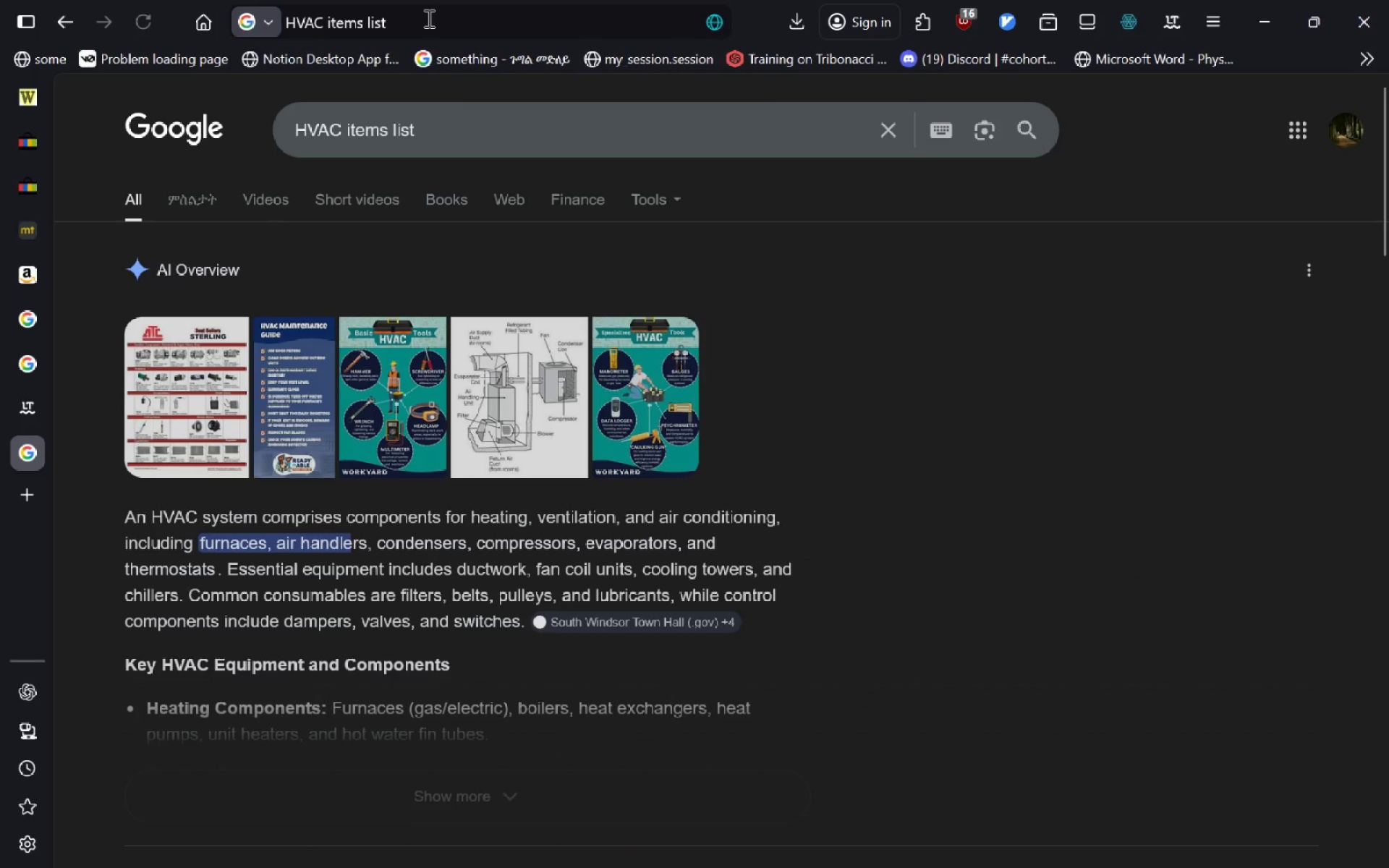 
double_click([425, 17])
 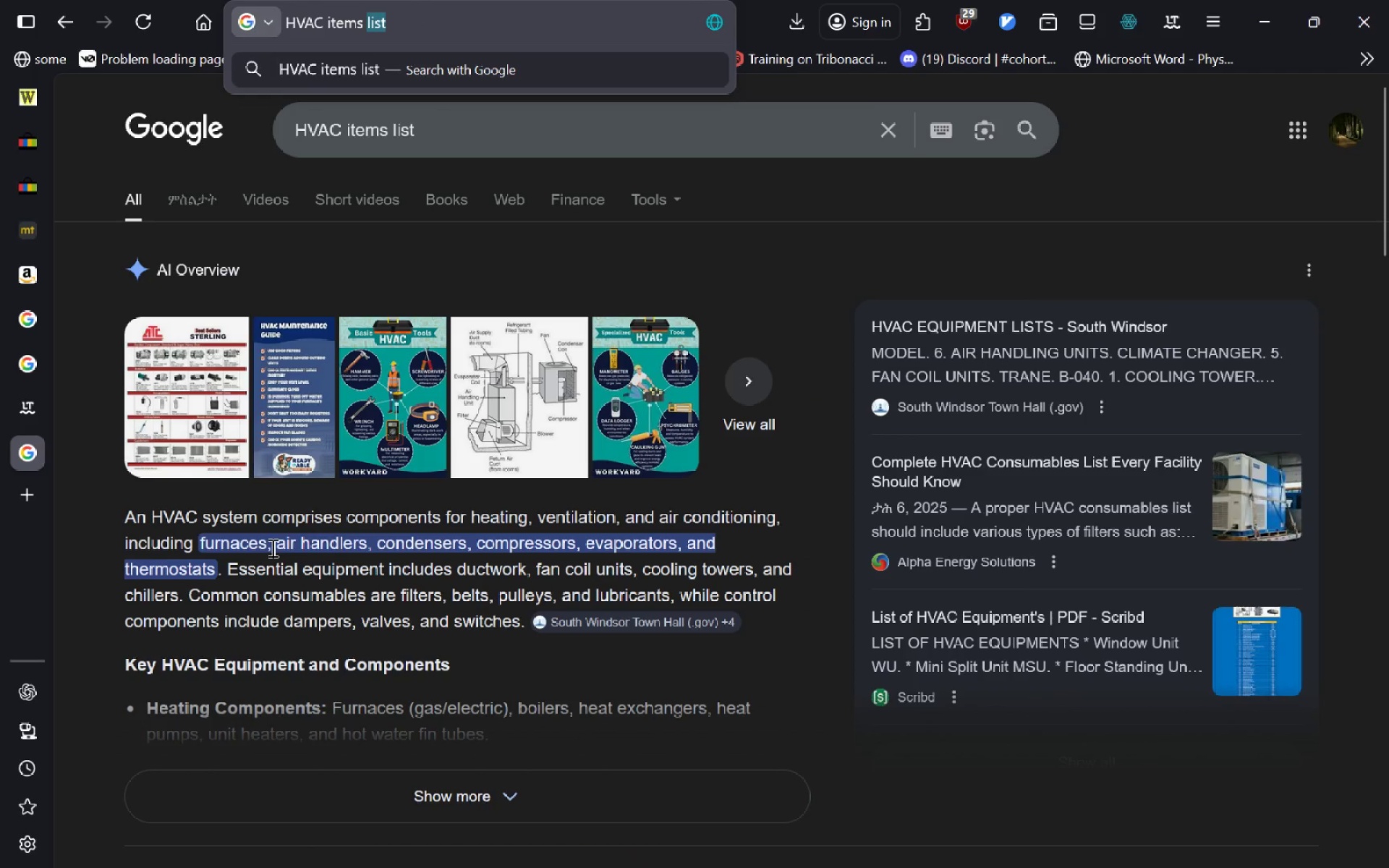 
wait(5.36)
 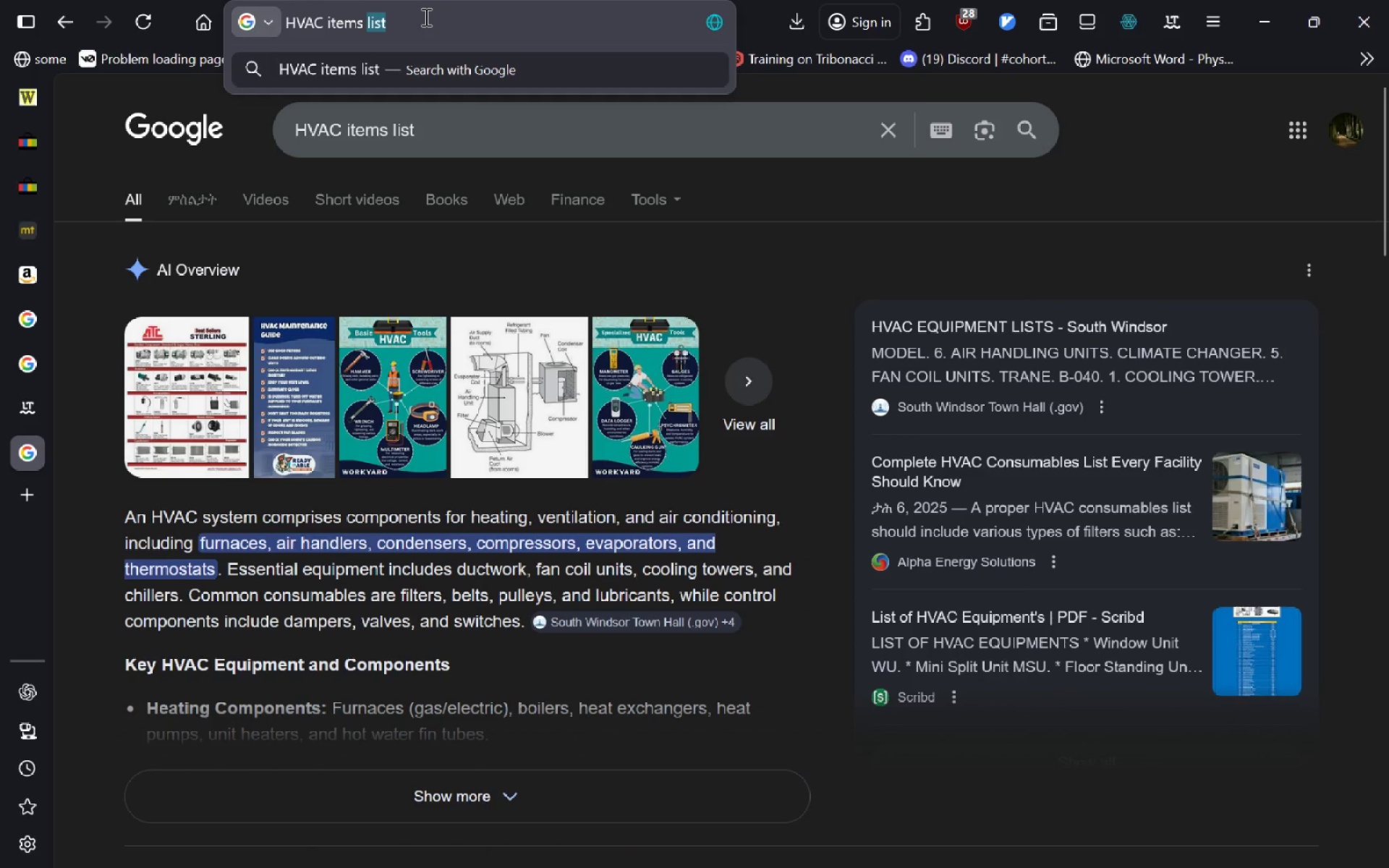 
left_click_drag(start_coordinate=[271, 548], to_coordinate=[197, 535])
 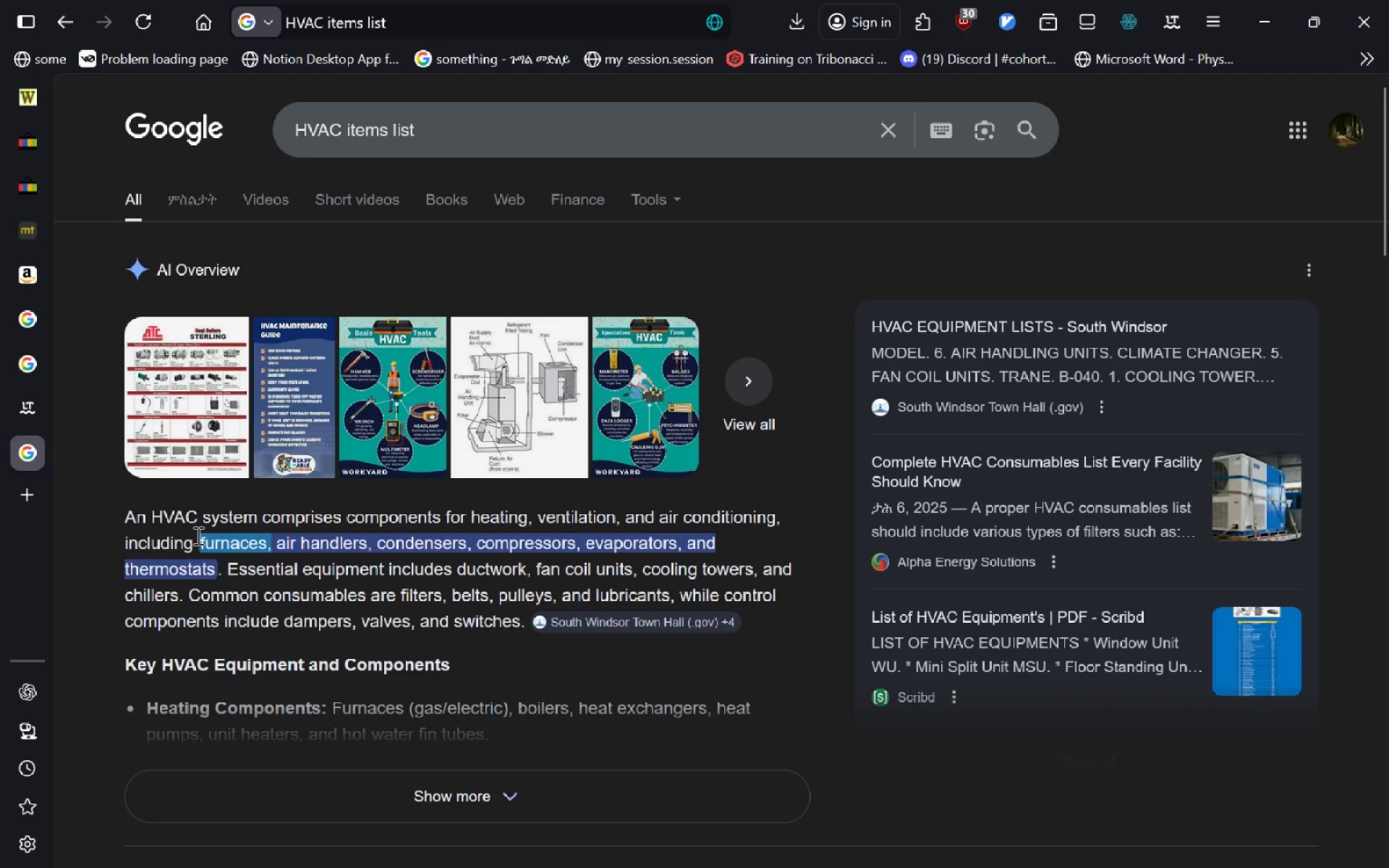 
key(Control+C)
 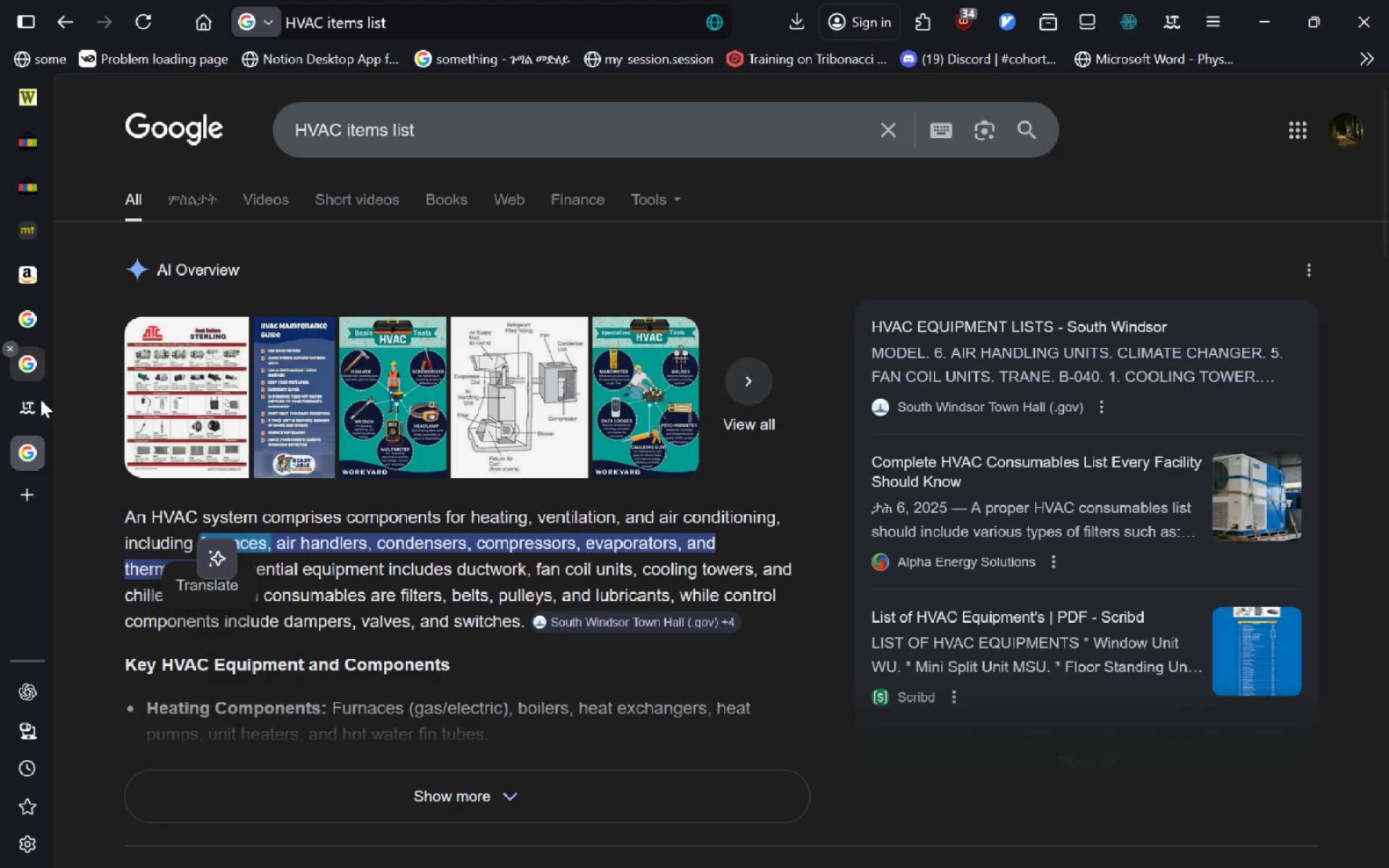 
left_click([37, 170])
 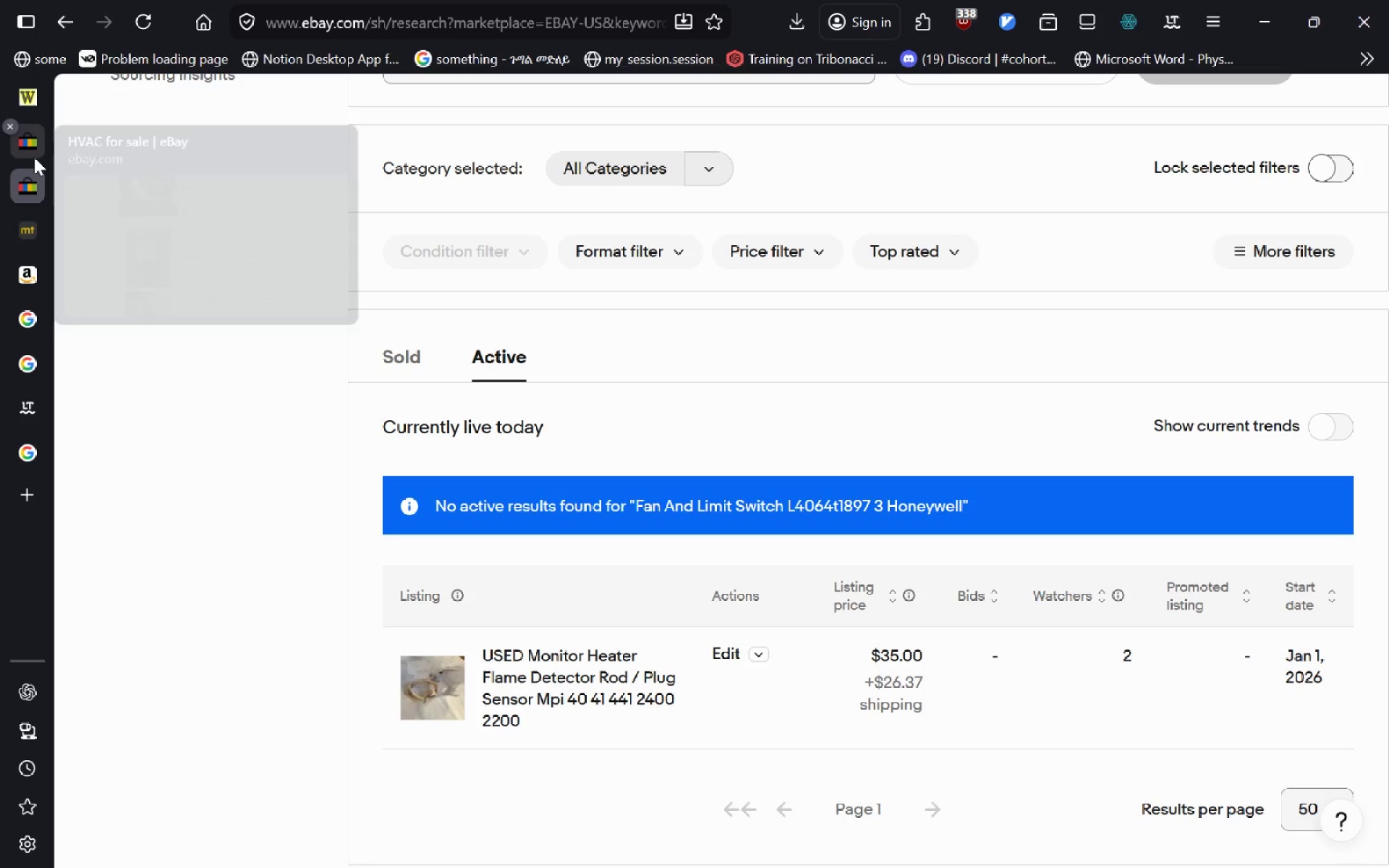 
left_click([34, 157])
 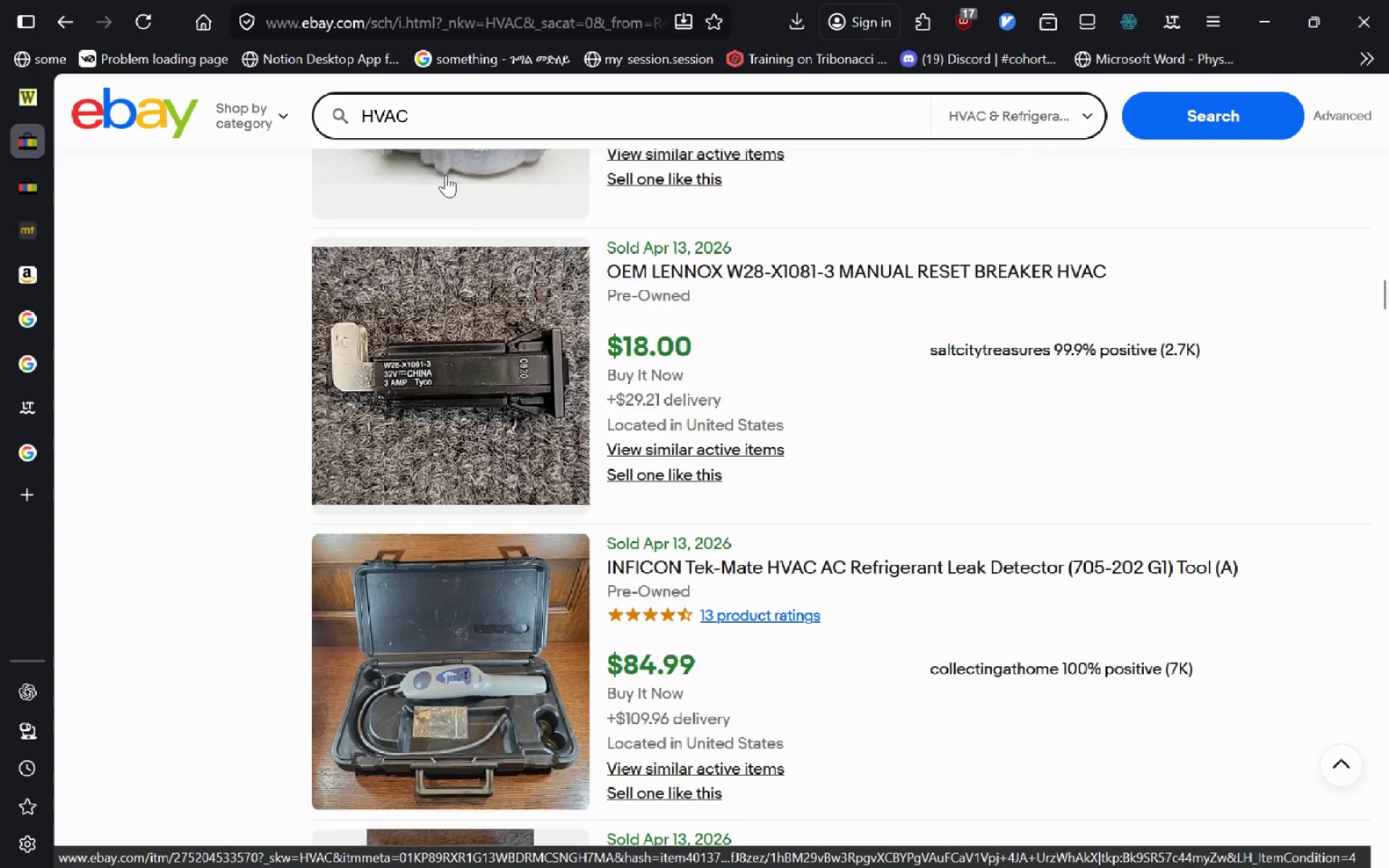 
left_click([443, 101])
 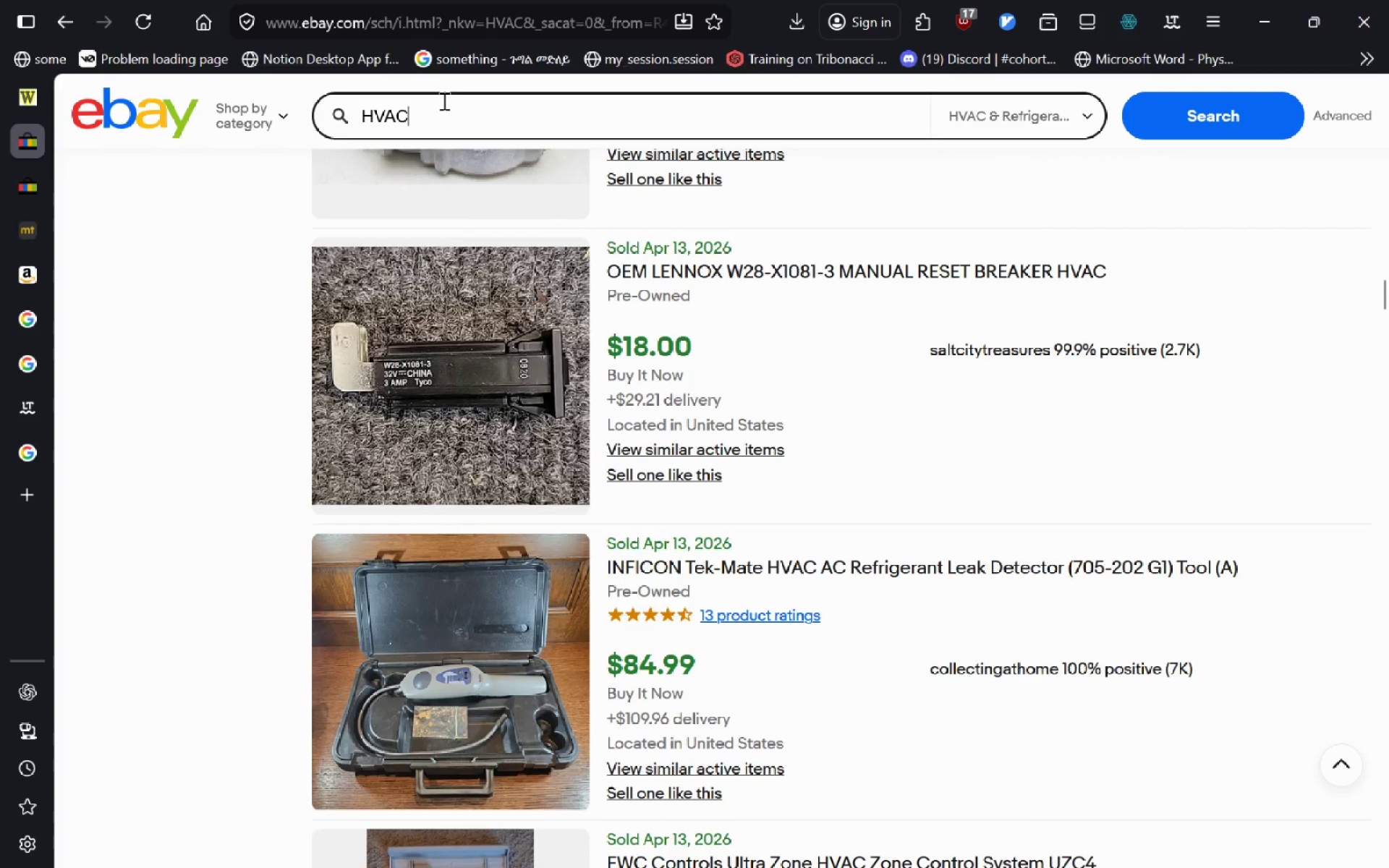 
key(Control+A)
 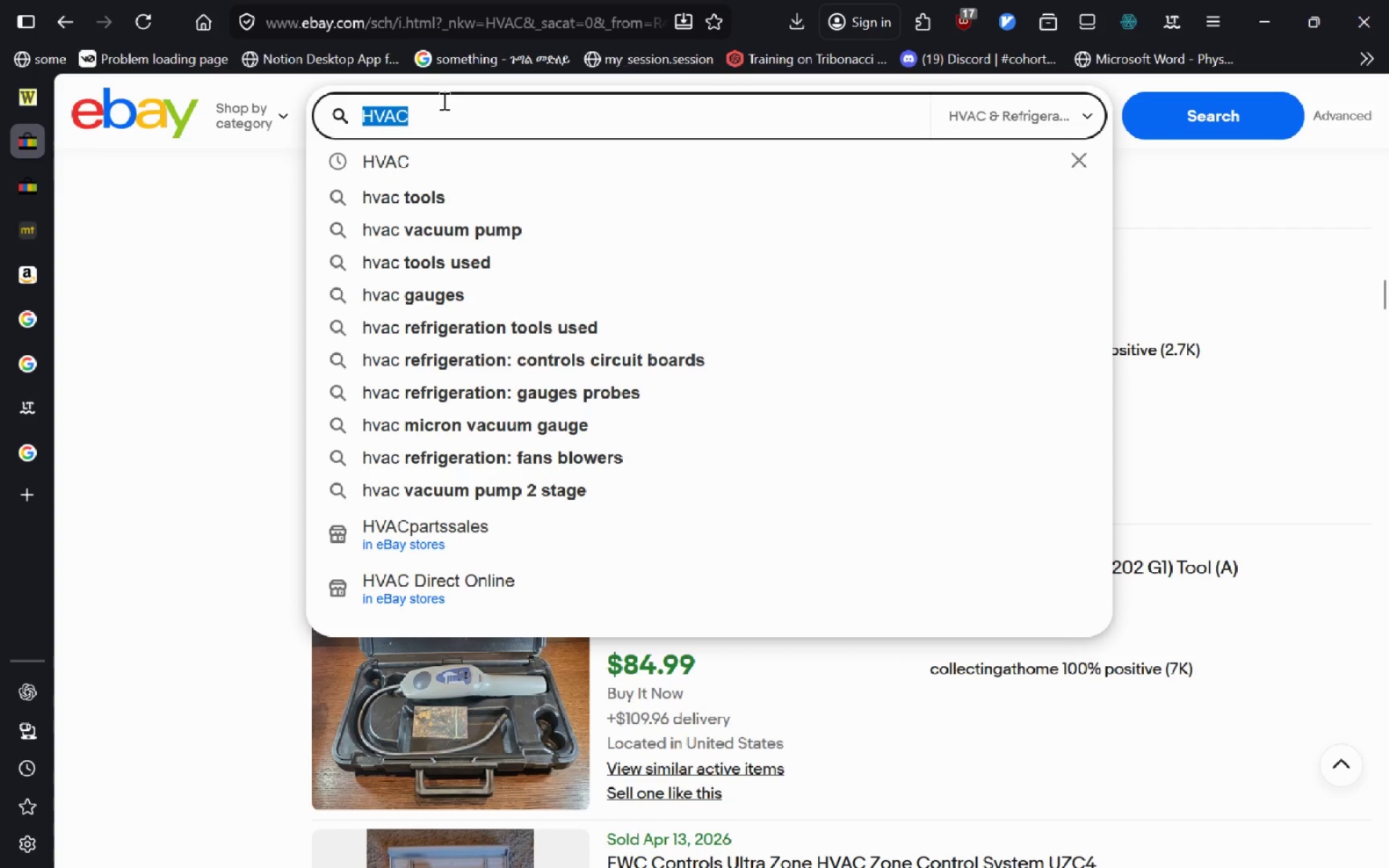 
key(Control+V)
 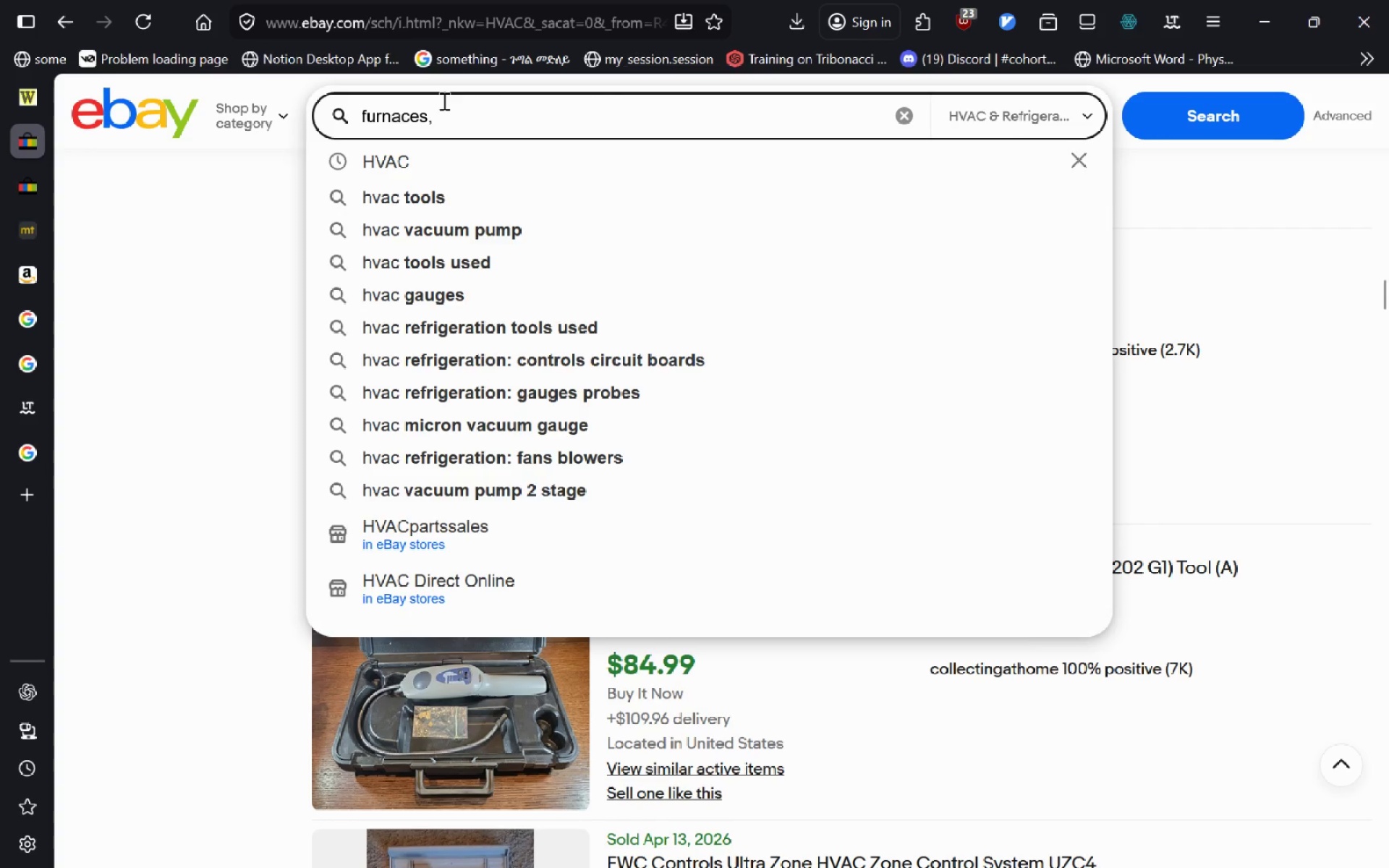 
key(Backspace)
type( HVAC)
 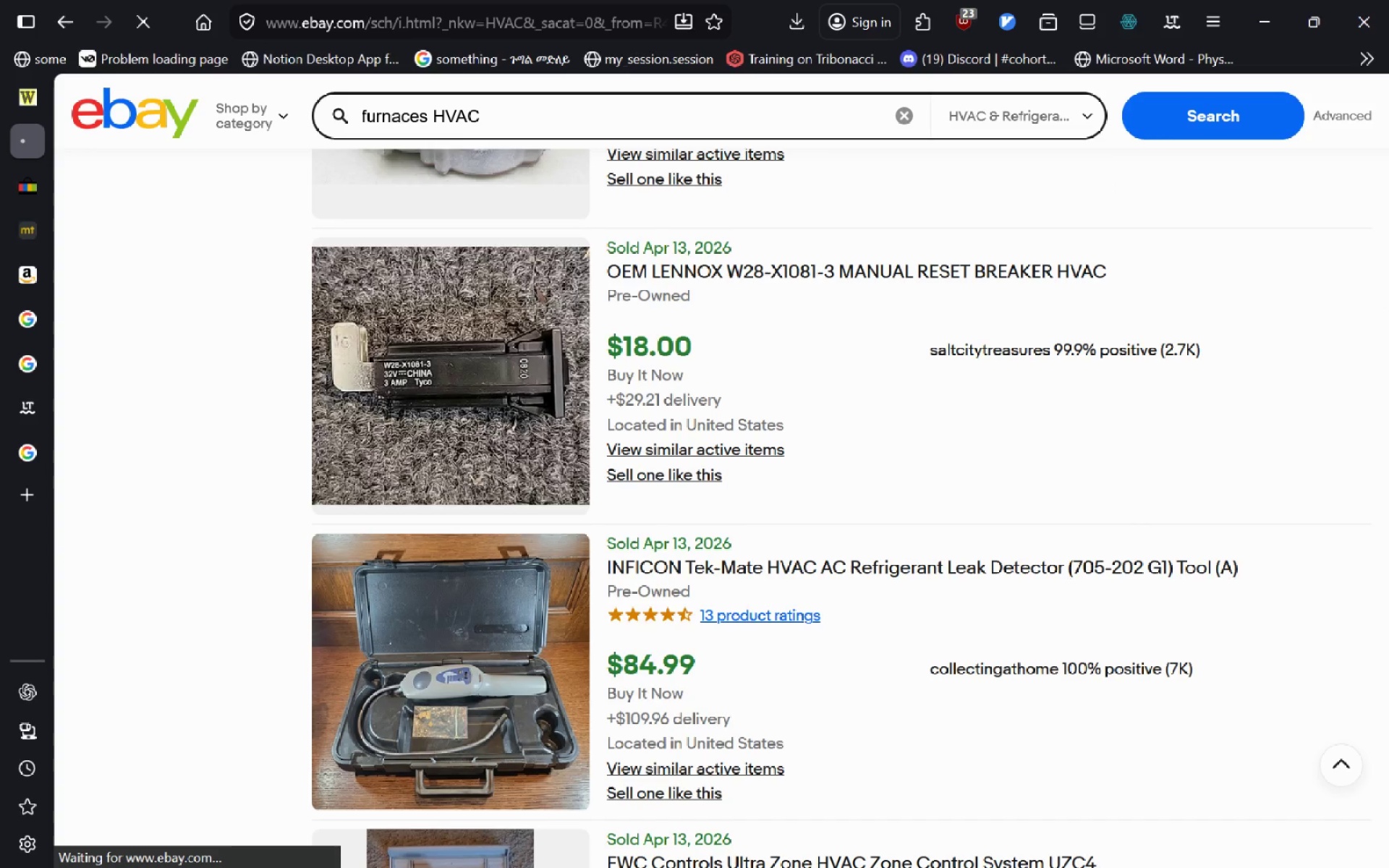 
 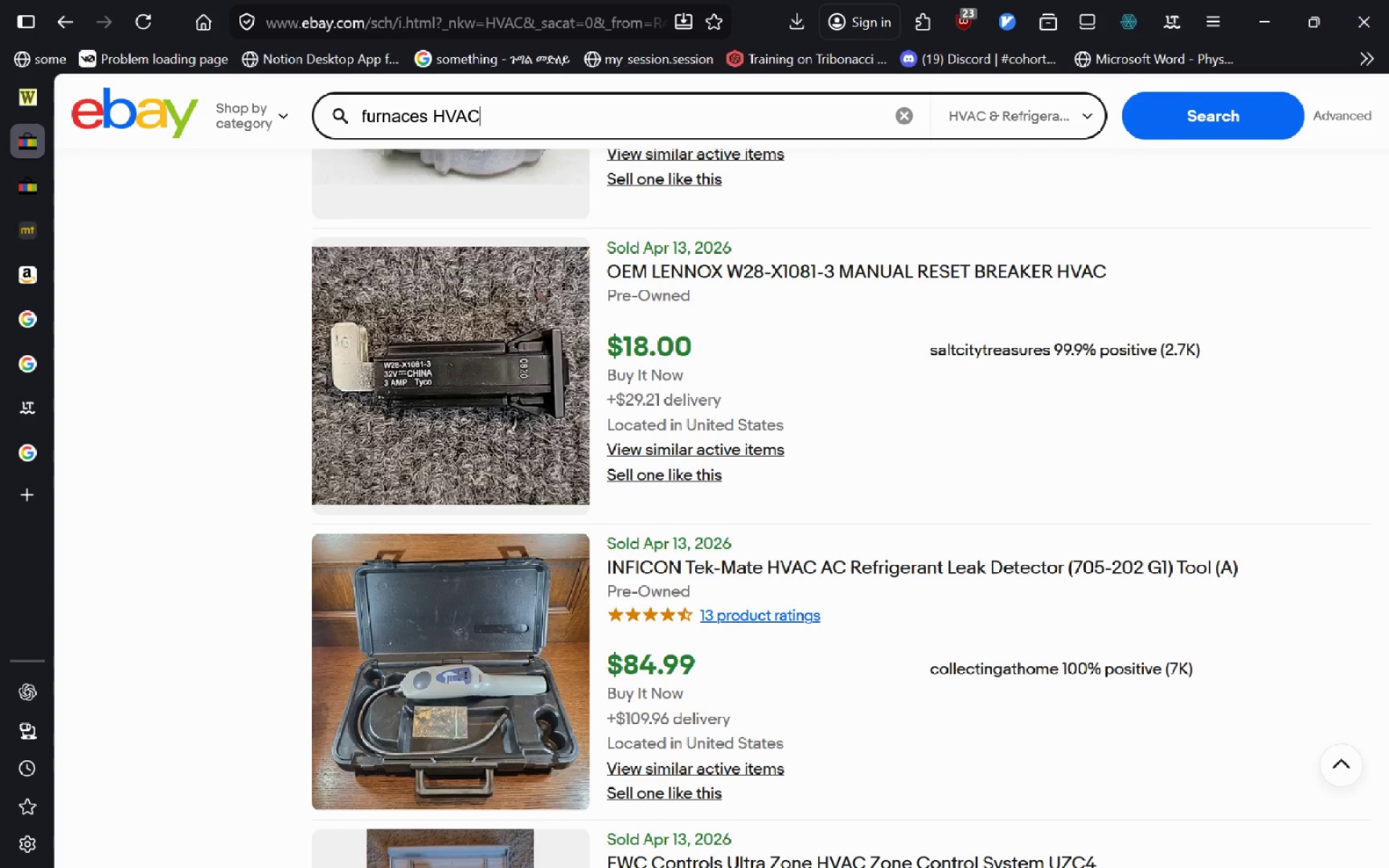 
key(Enter)
 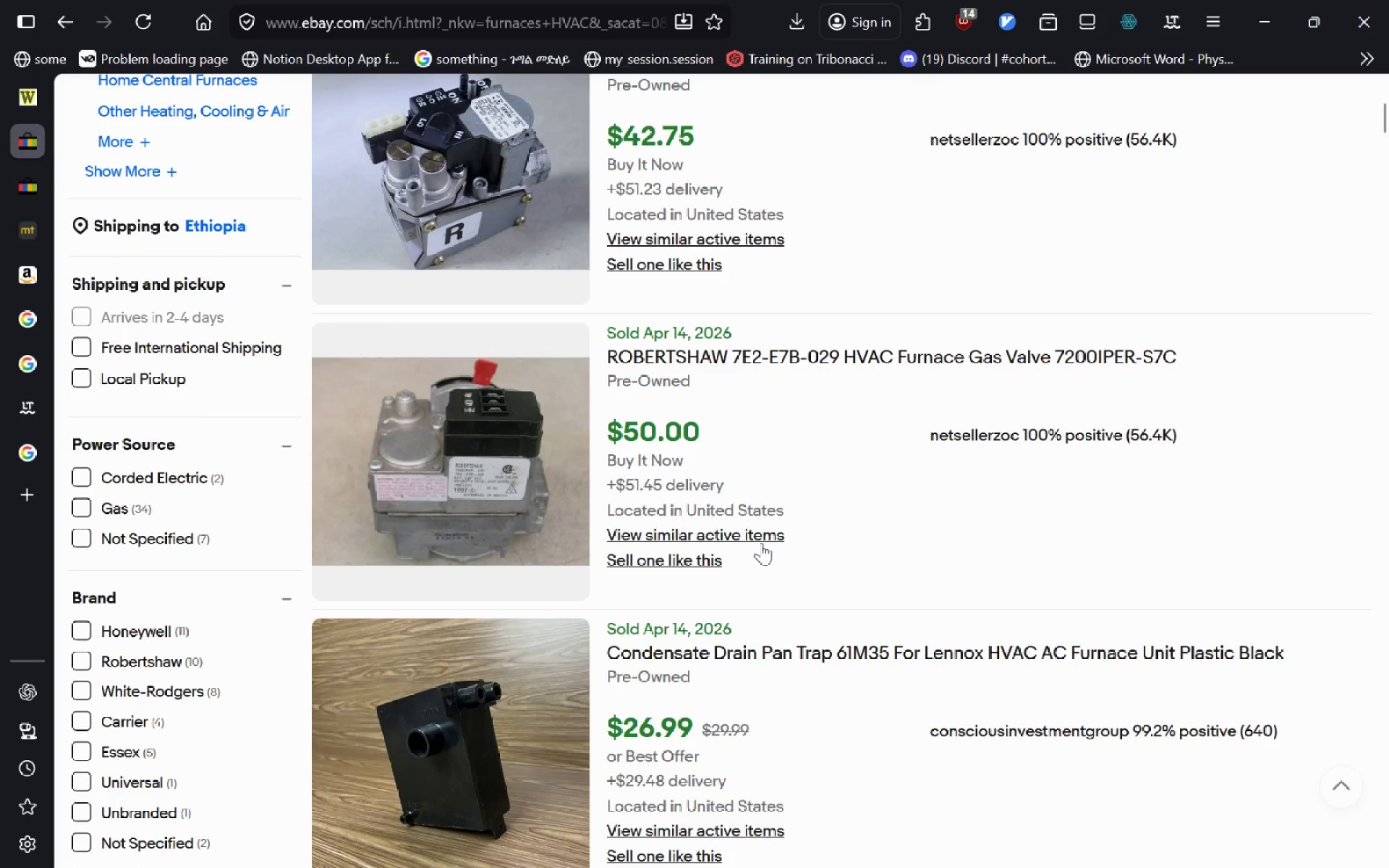 
wait(16.8)
 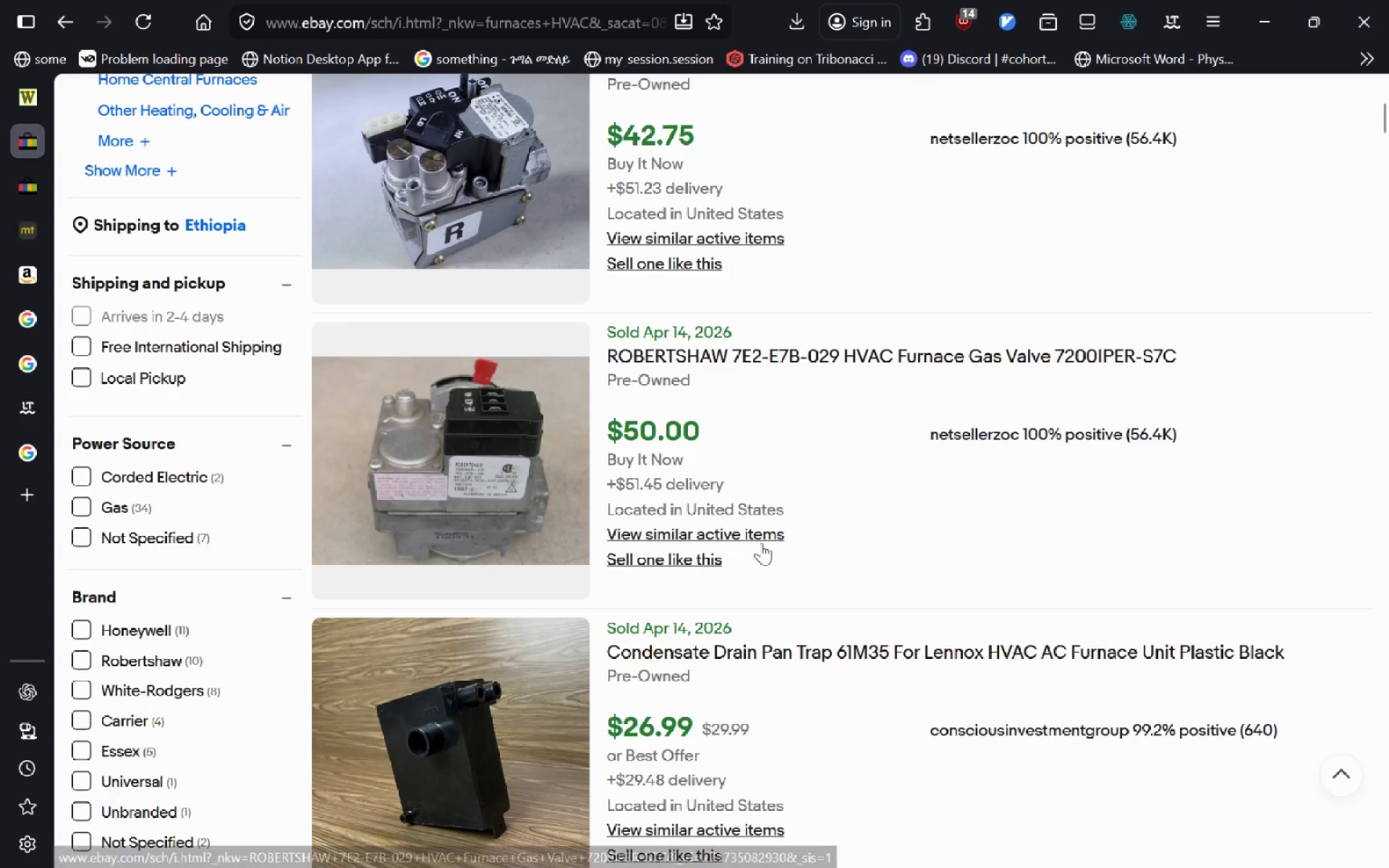 
key(Alt+Tab)
 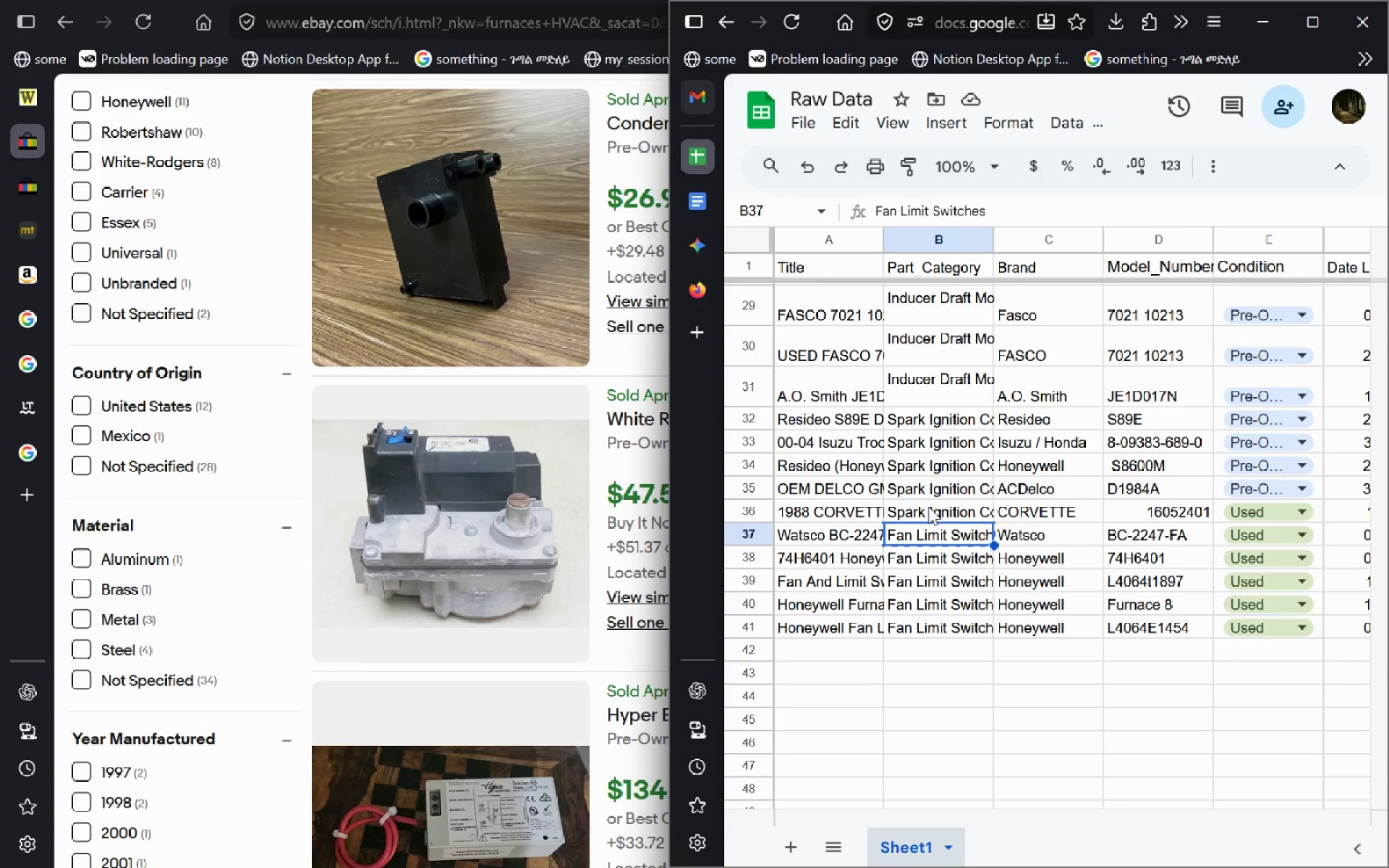 
hold_key(key=ControlLeft, duration=0.91)
 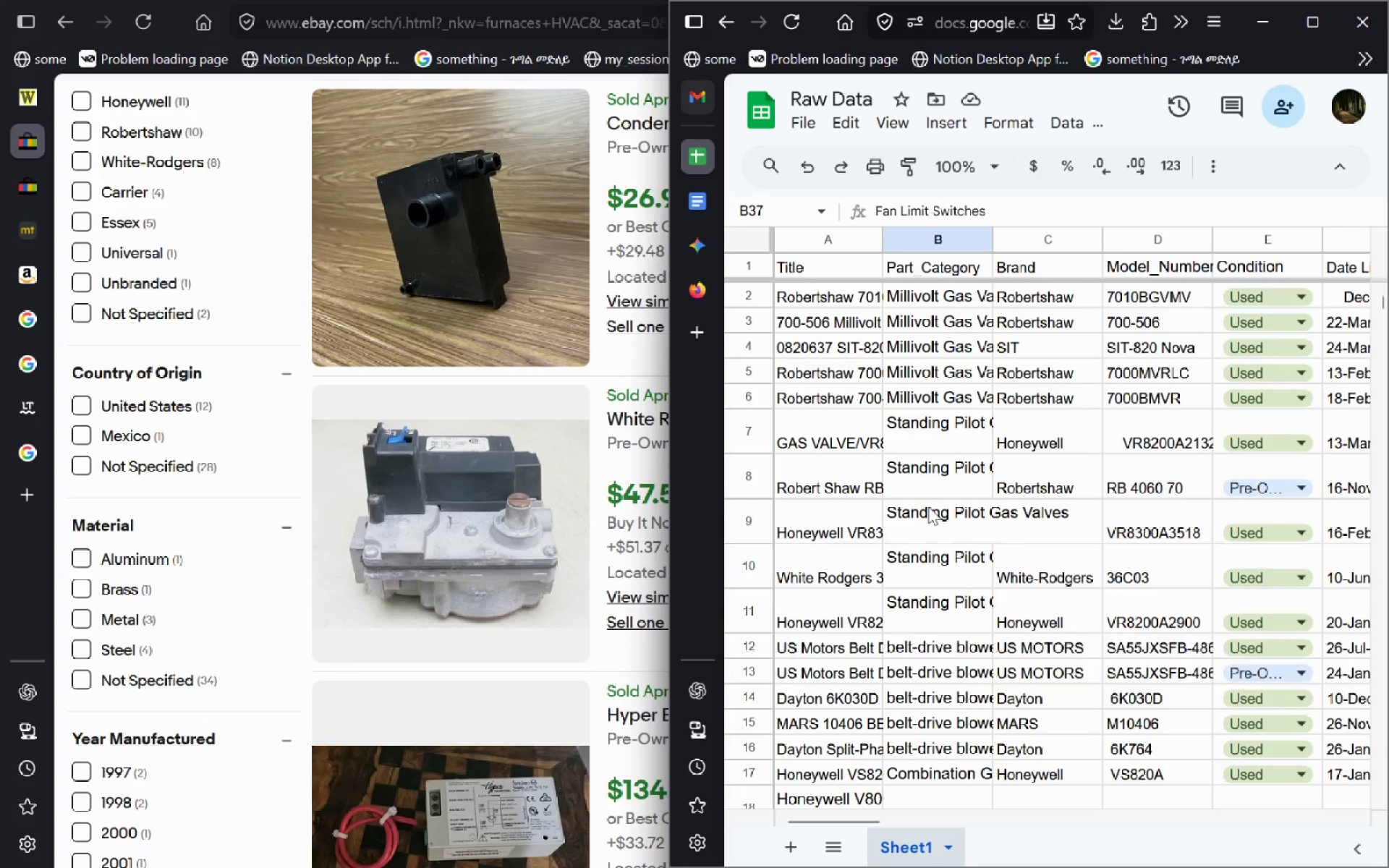 
key(Alt+AltLeft)
 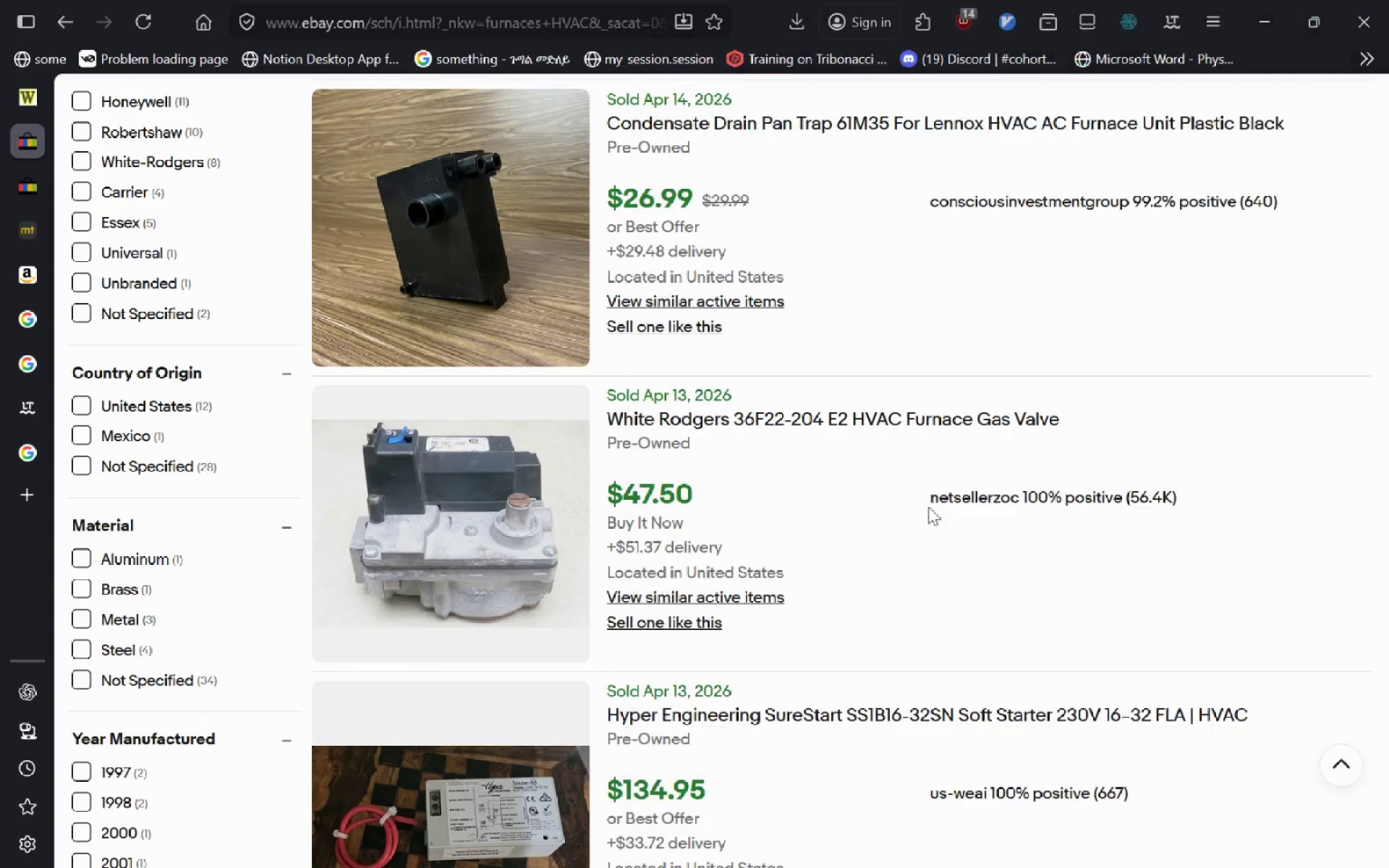 
key(Alt+Tab)
 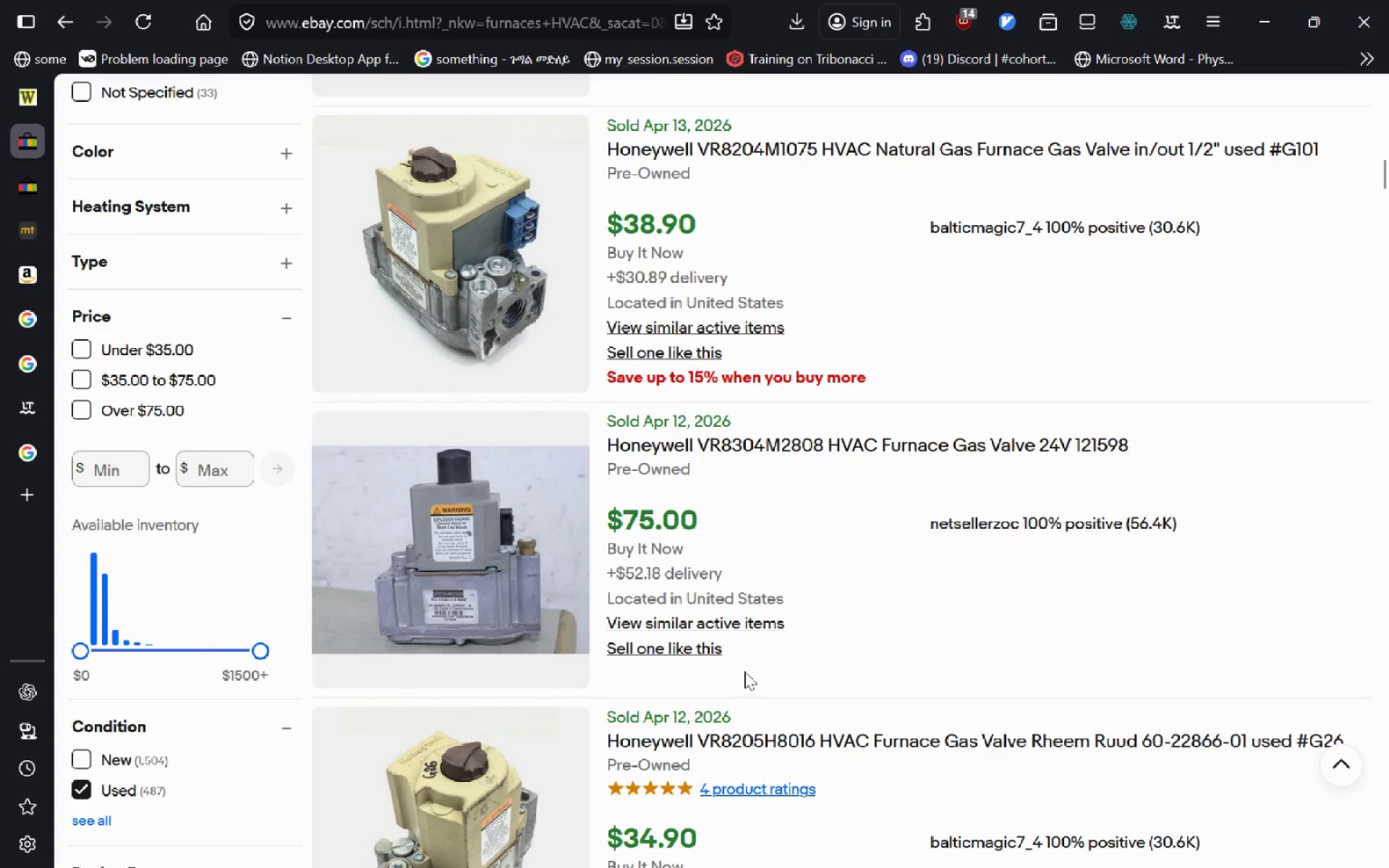 
left_click([40, 409])
 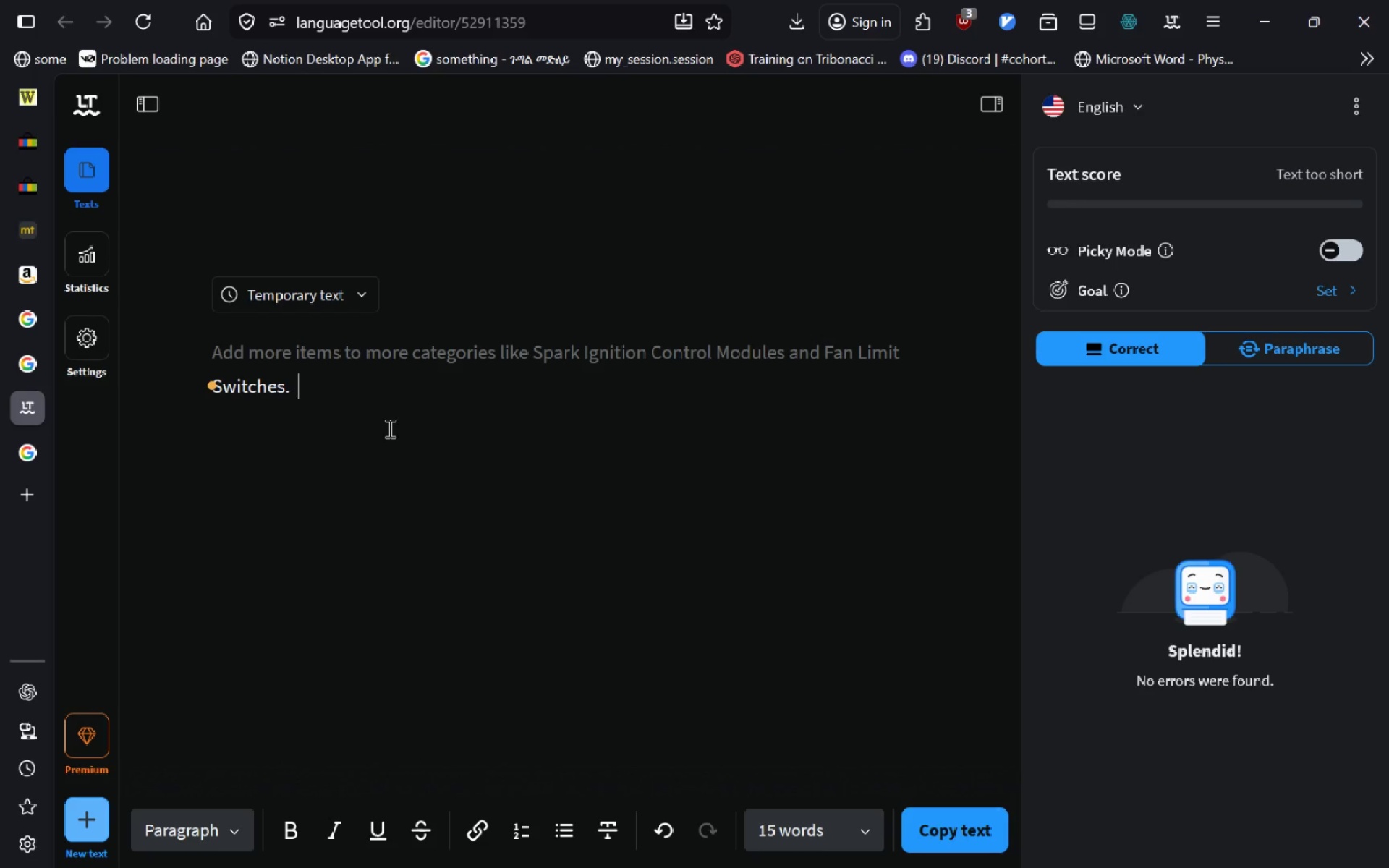 
left_click([942, 833])
 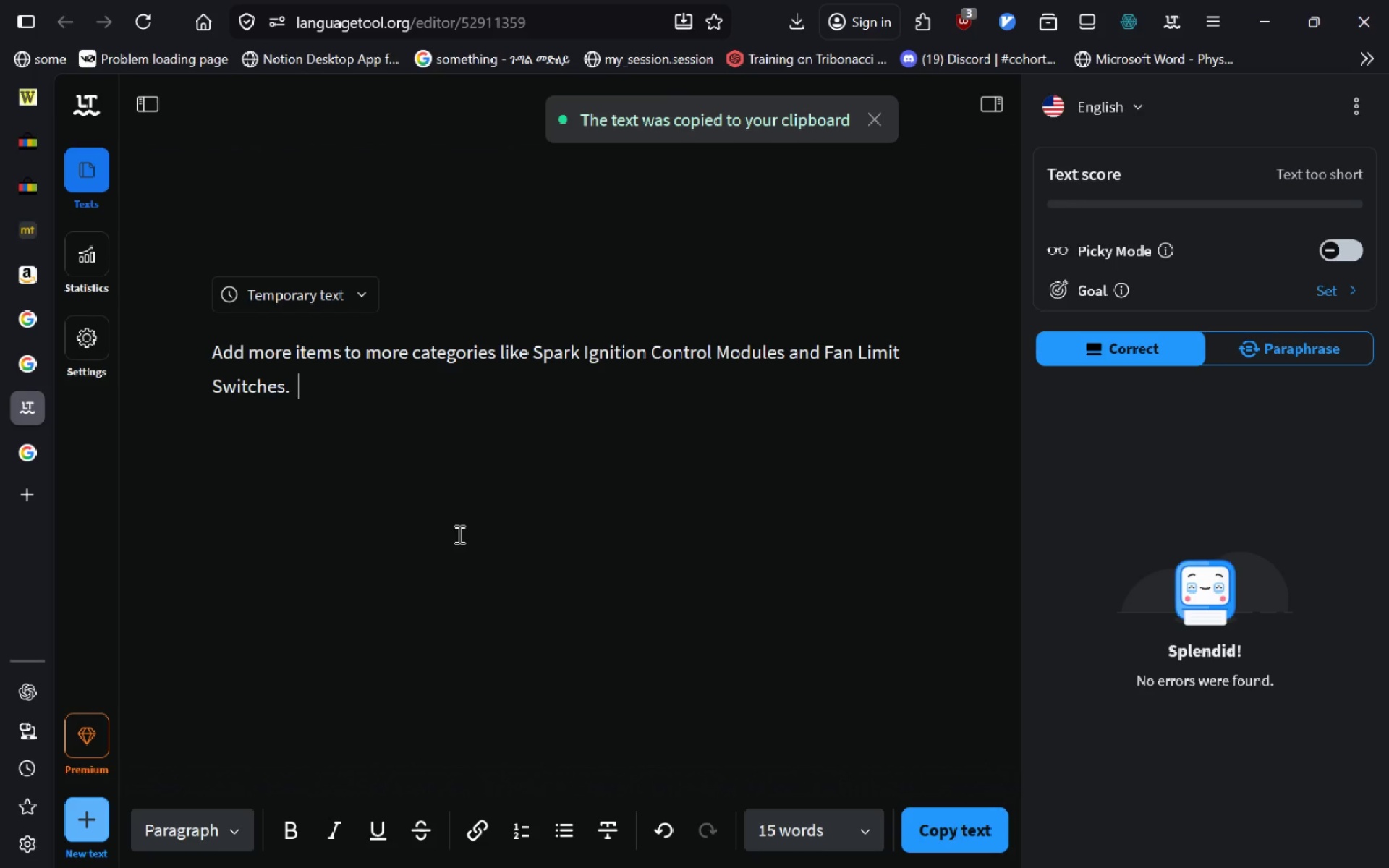 
key(Alt+AltLeft)
 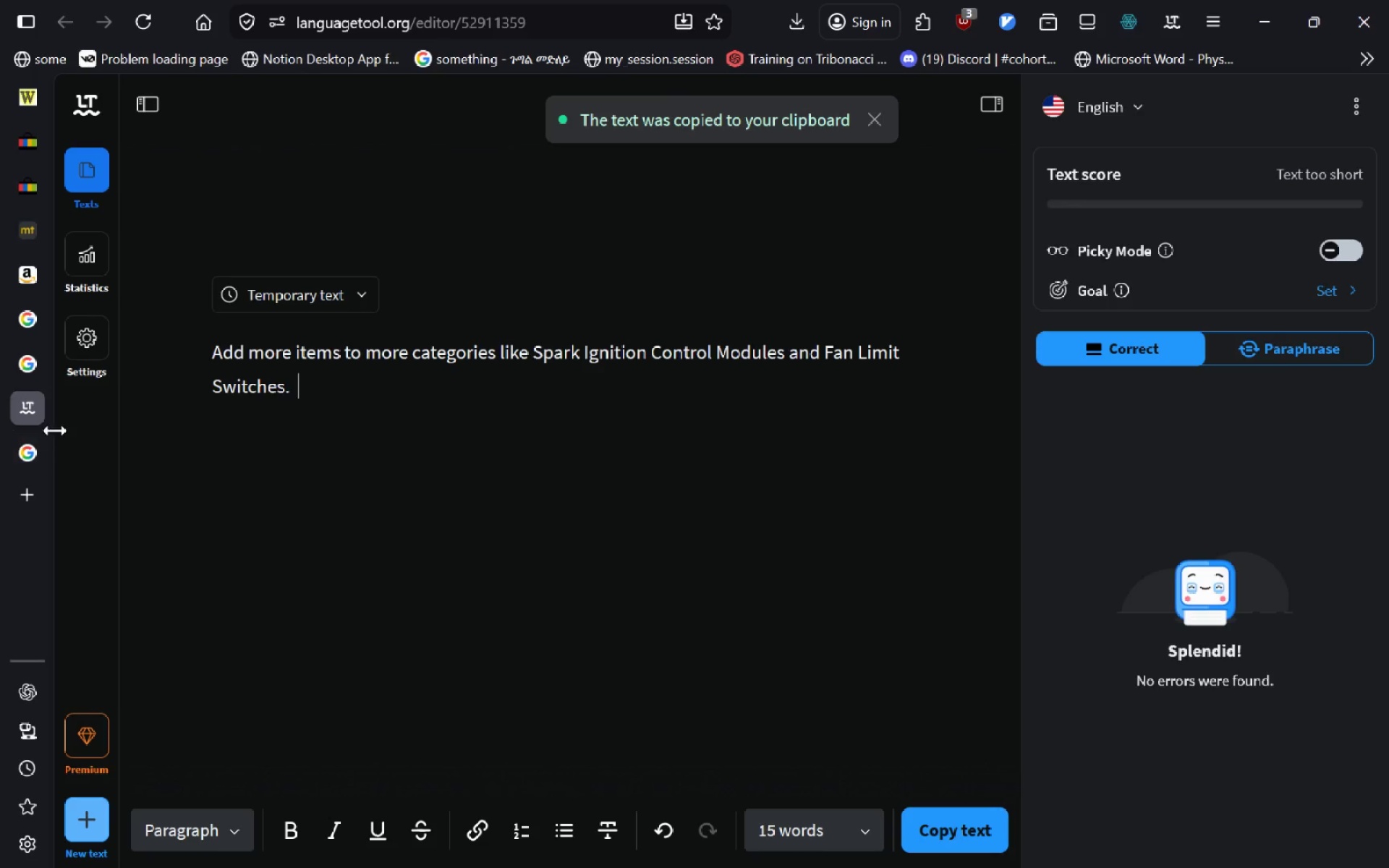 
key(Alt+Tab)
 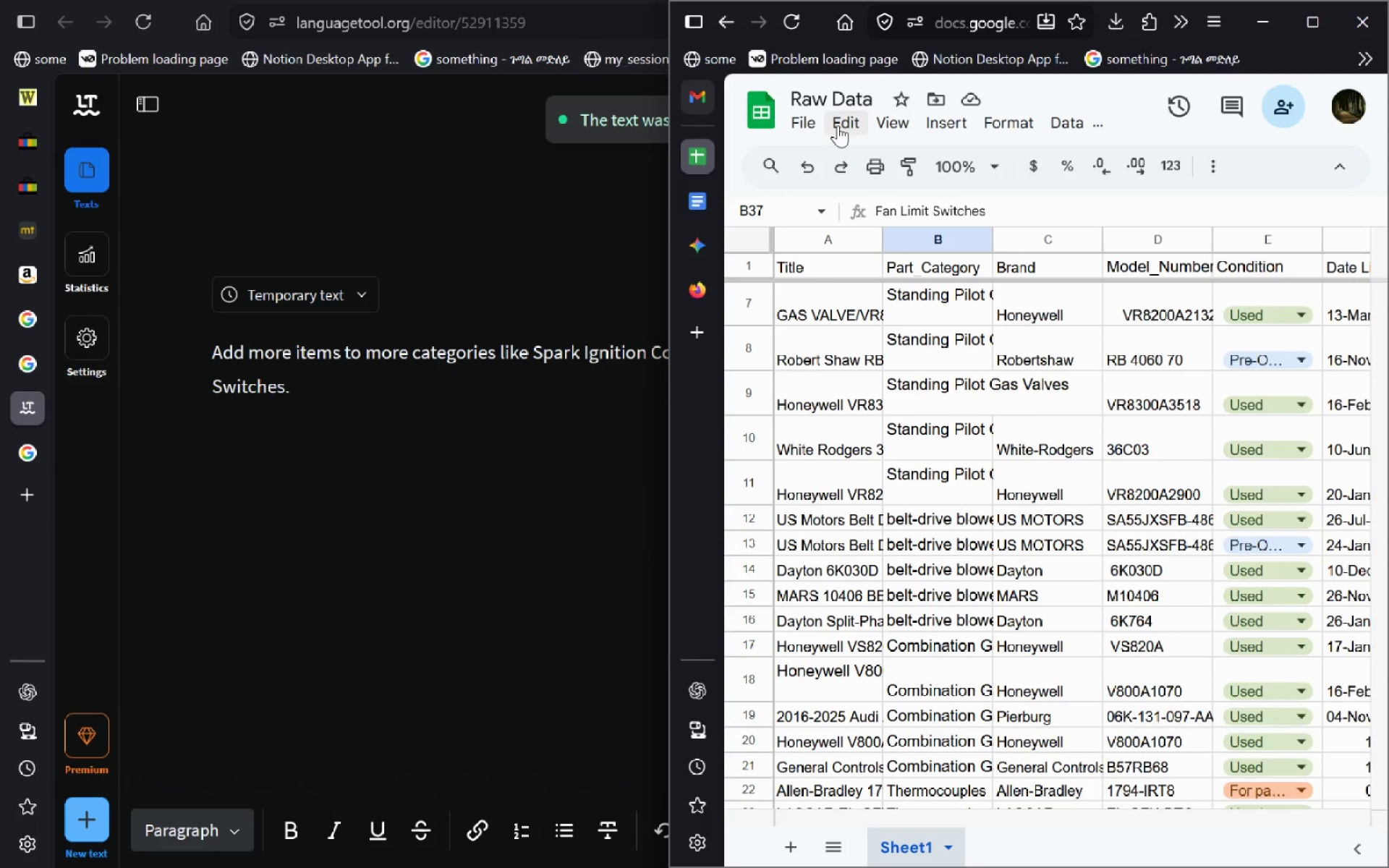 